 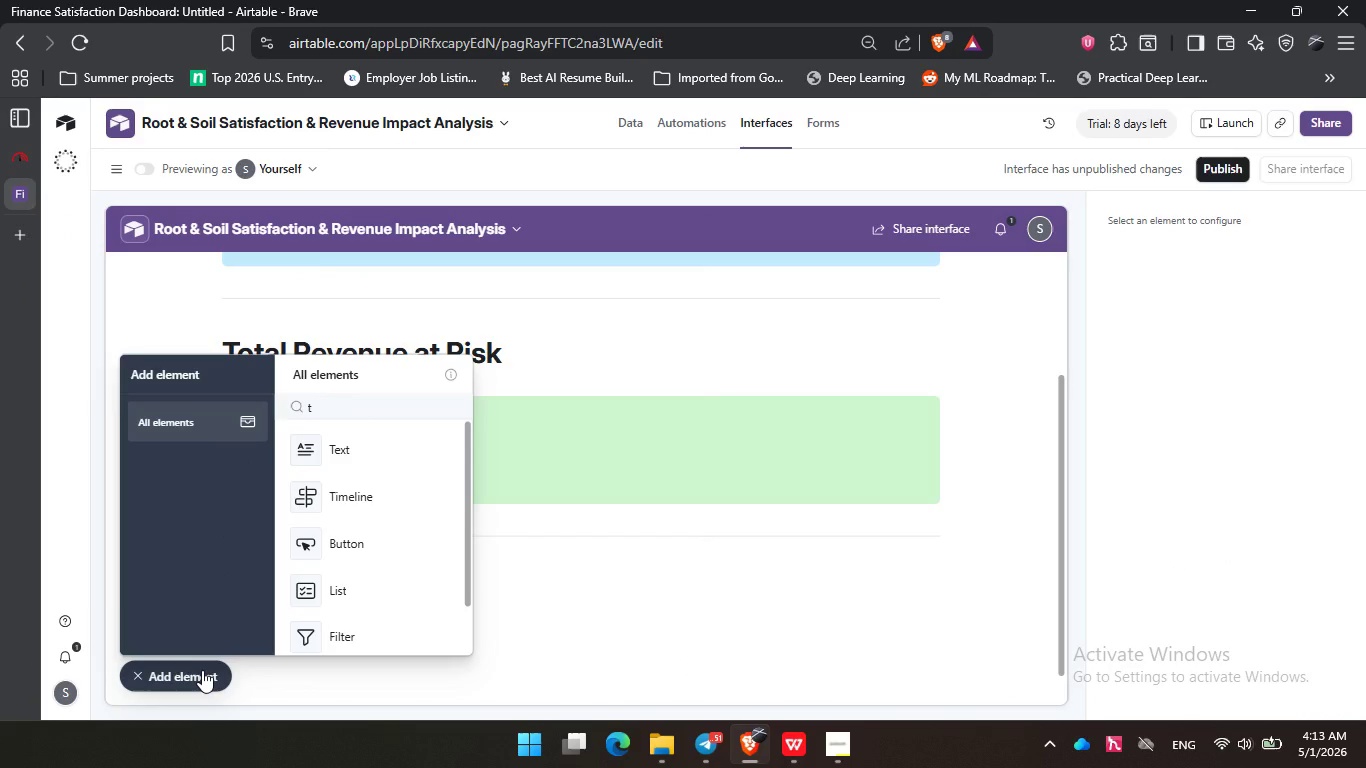 
left_click([342, 406])
 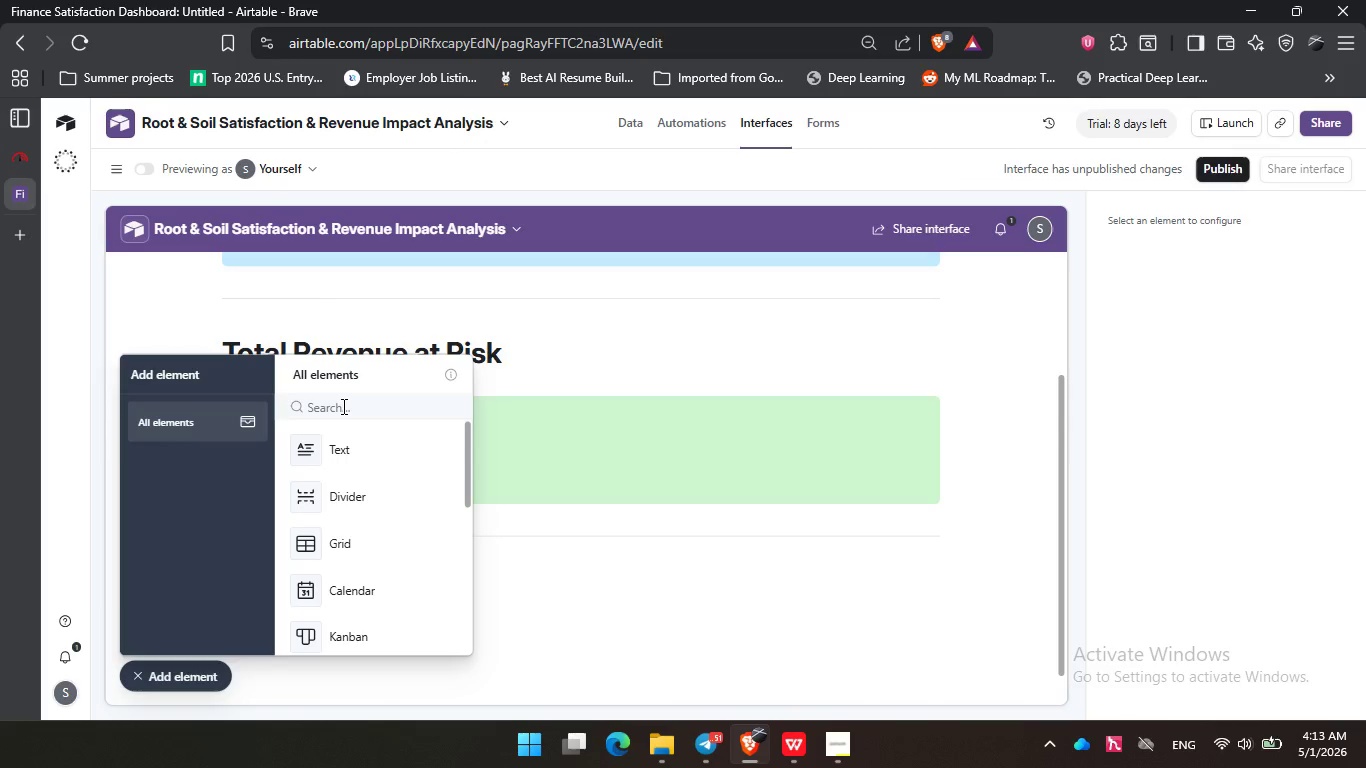 
key(Backspace)
 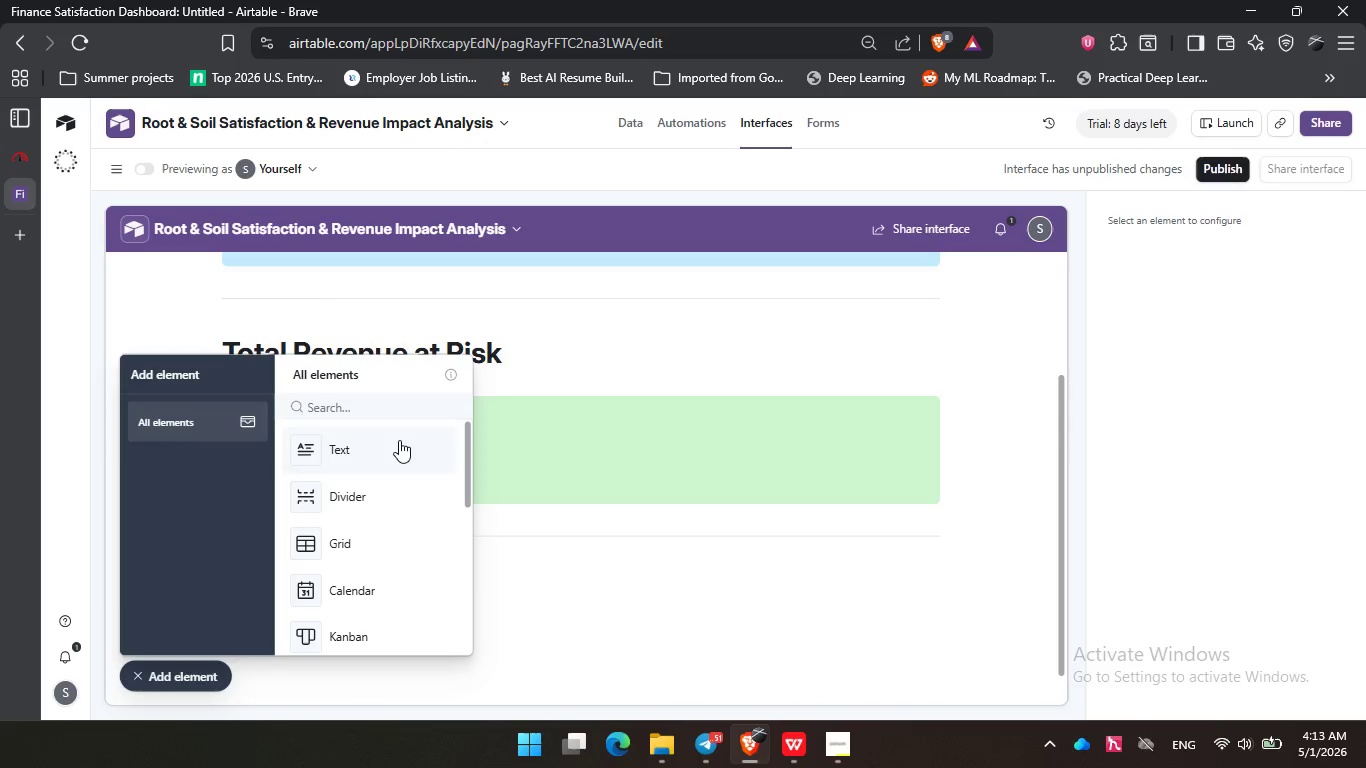 
left_click([696, 614])
 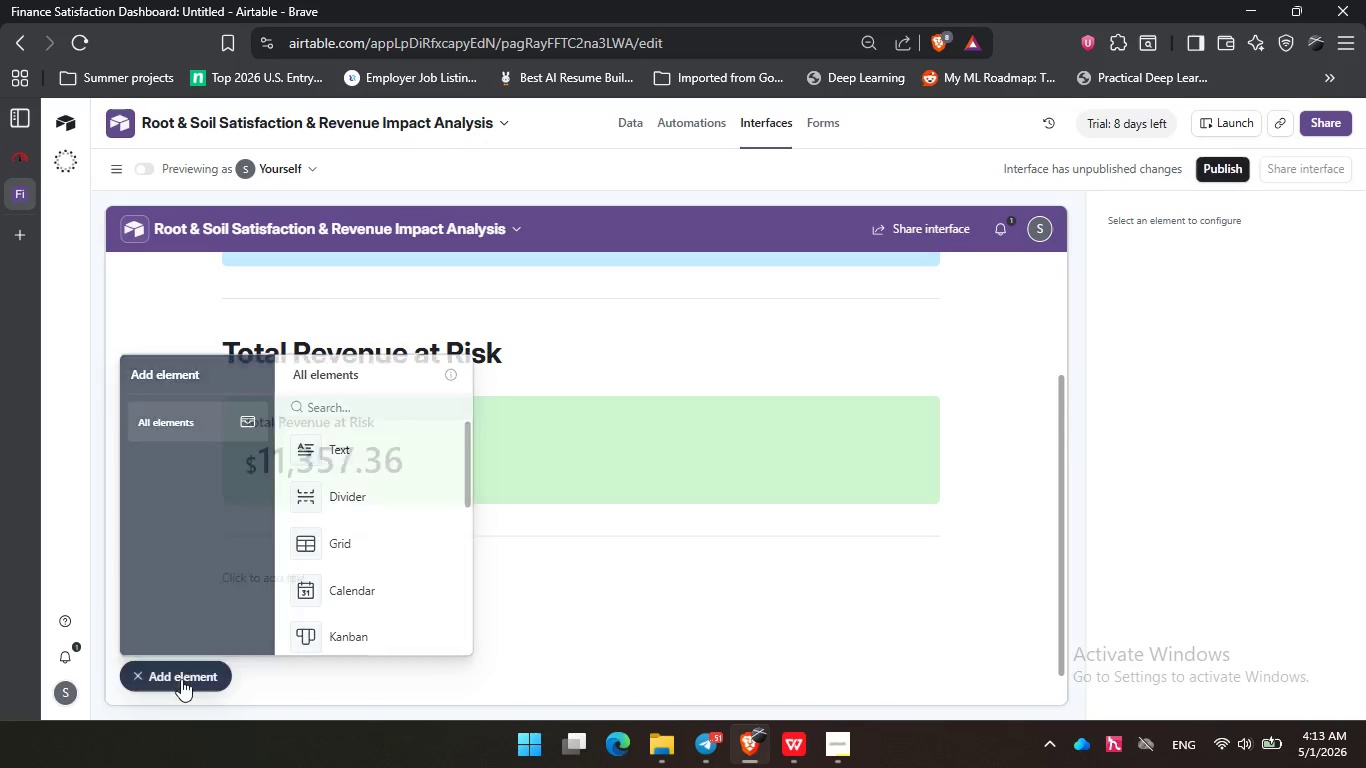 
left_click([178, 678])
 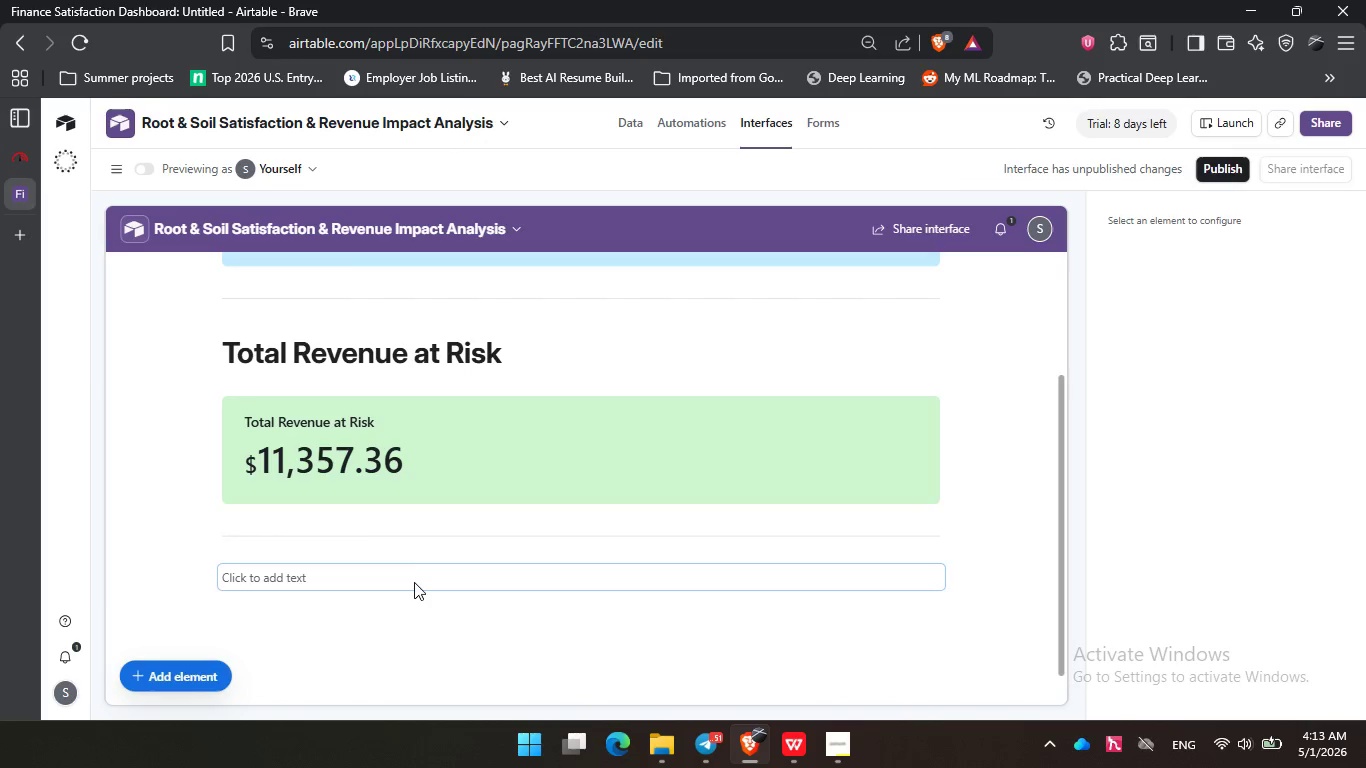 
left_click([414, 582])
 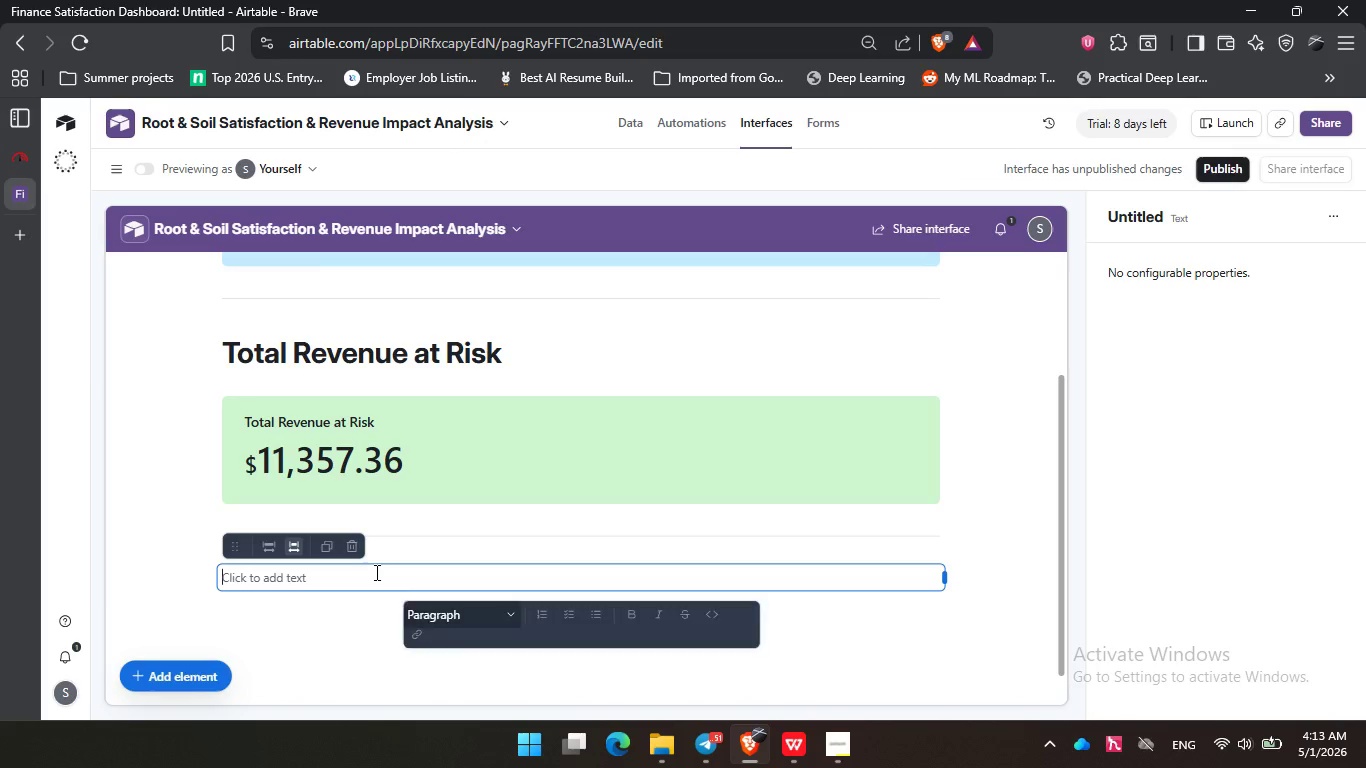 
left_click([375, 572])
 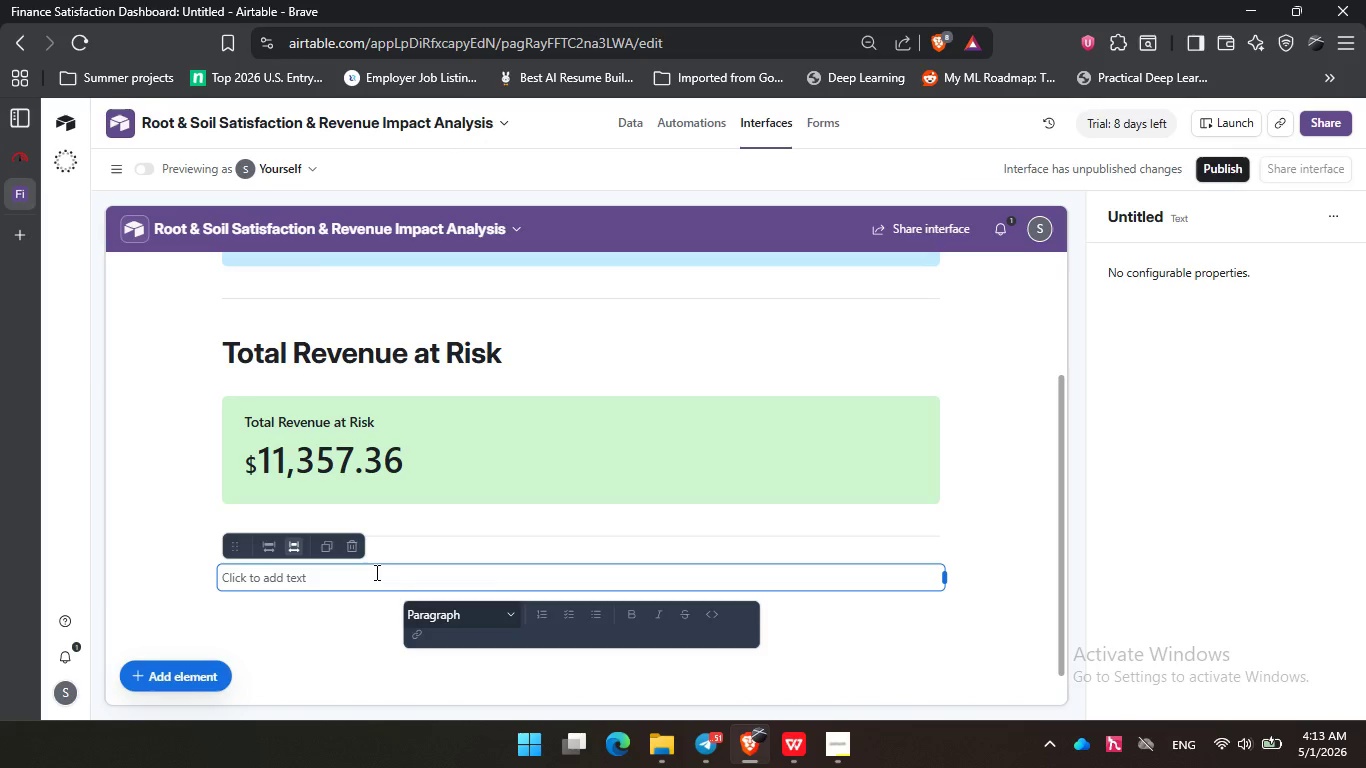 
type(Satisfaction by Service Type)
 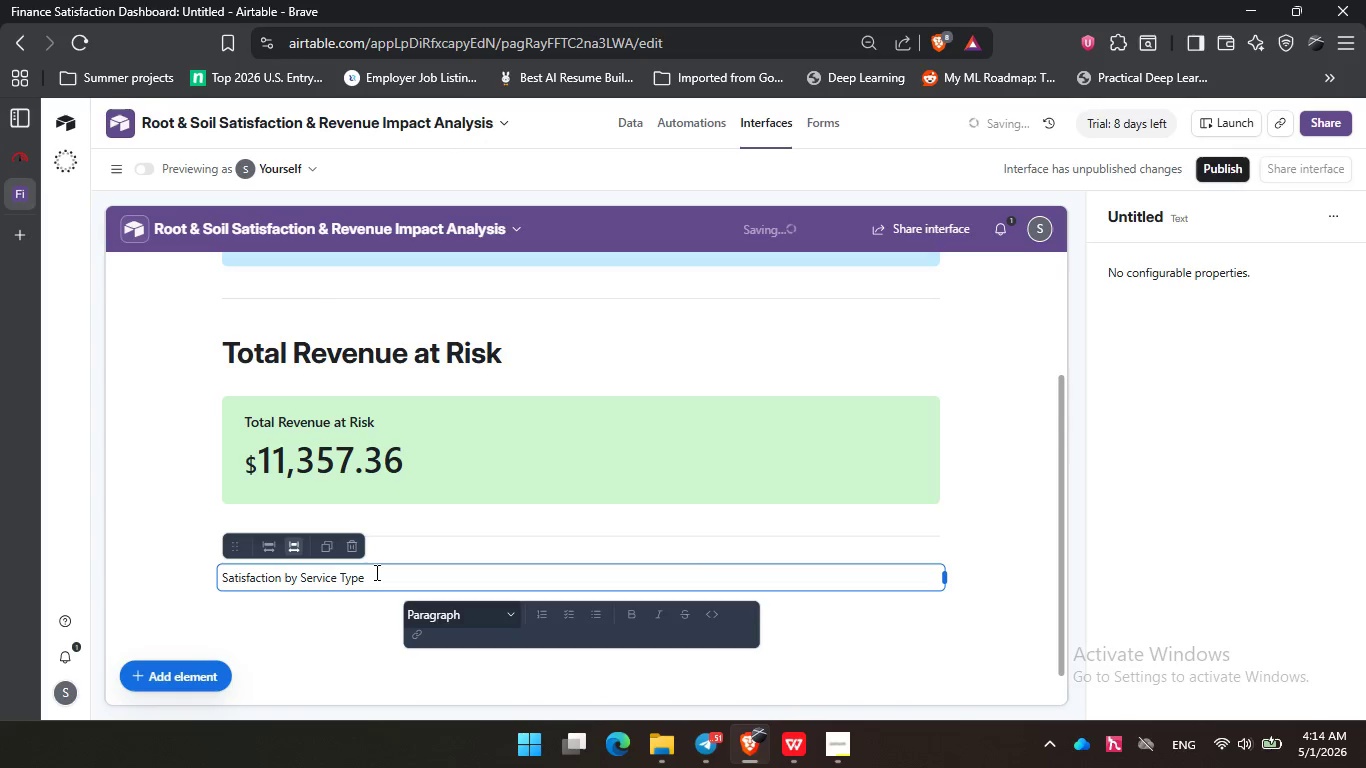 
left_click([346, 613])
 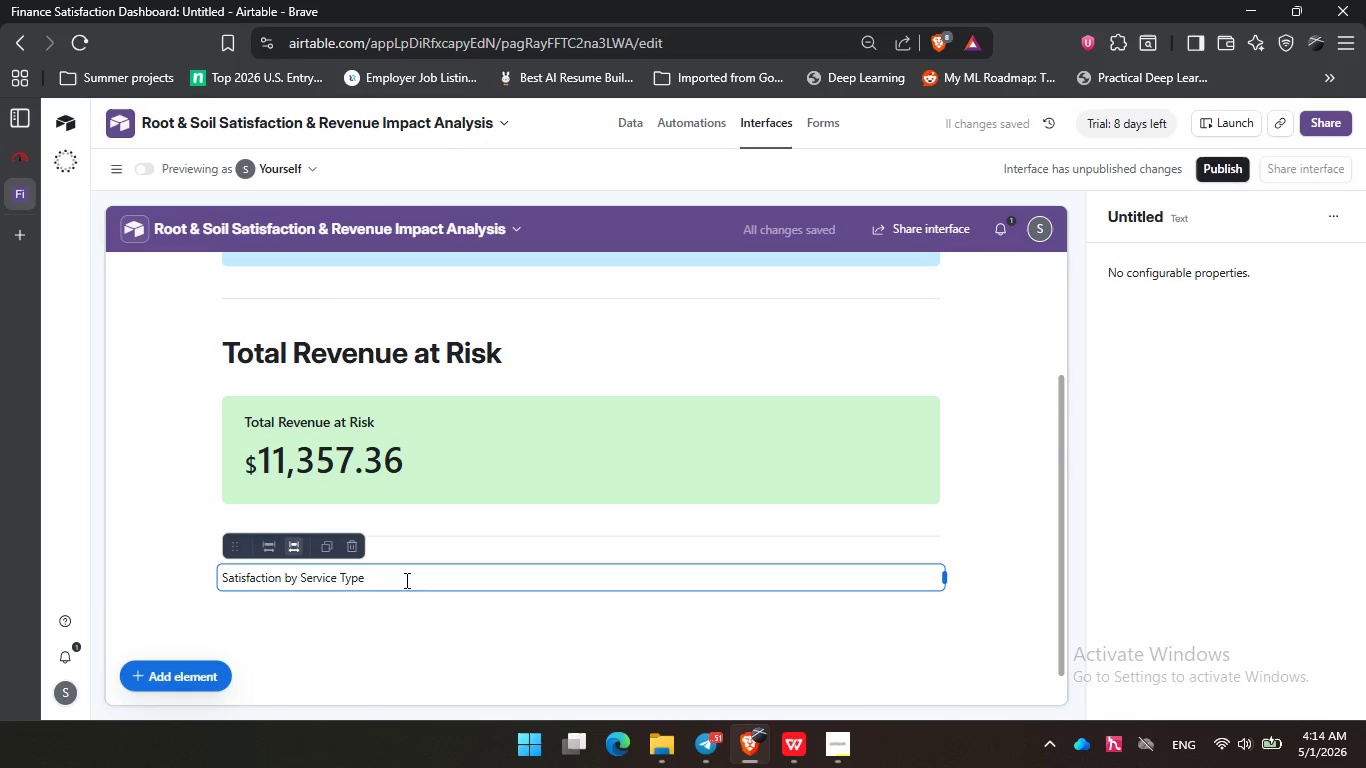 
left_click([405, 580])
 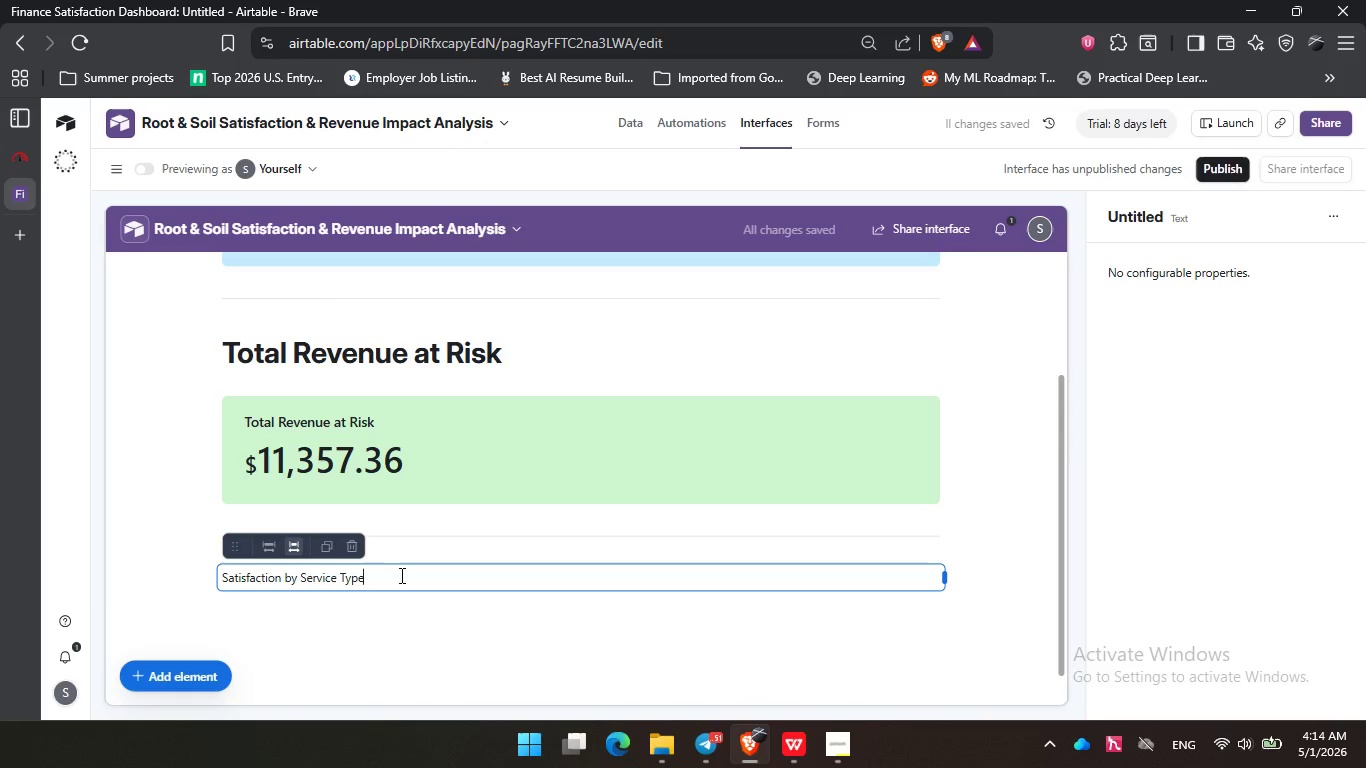 
left_click([400, 575])
 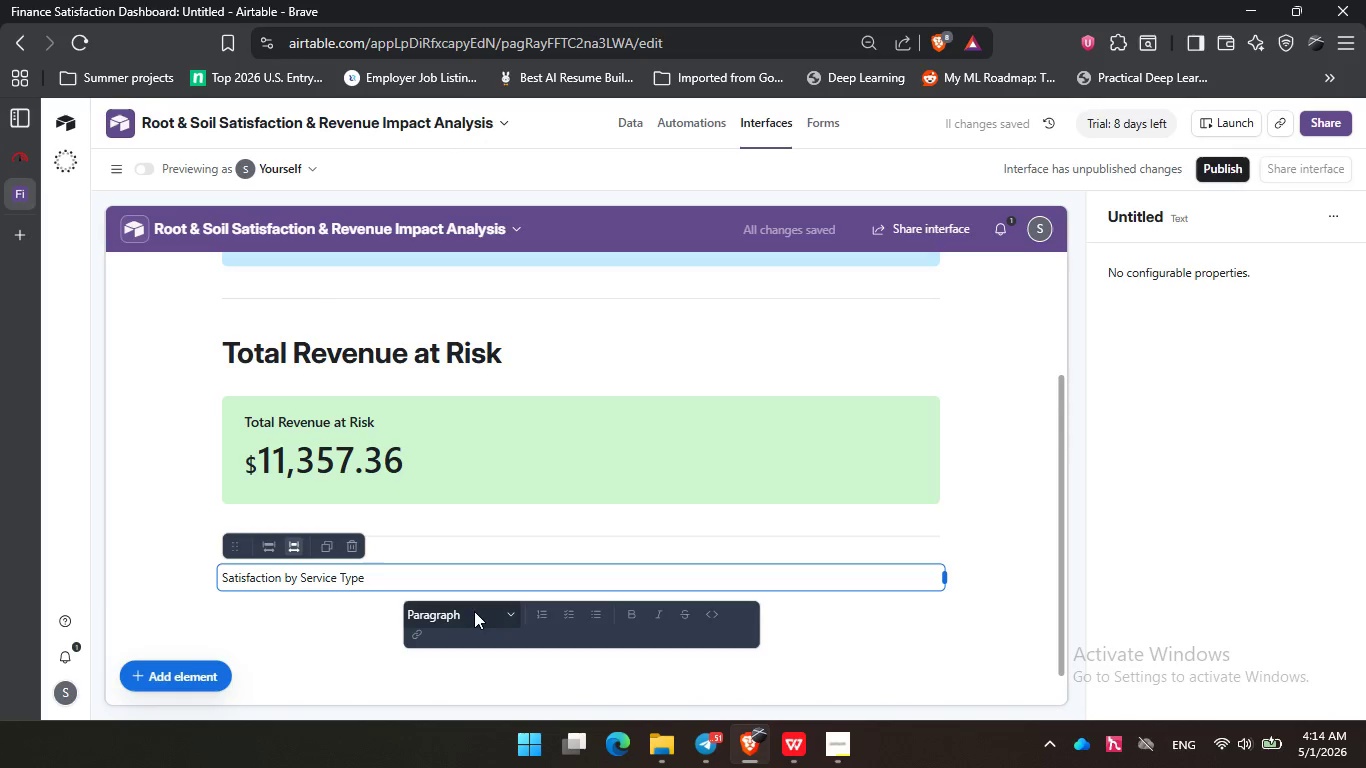 
left_click([474, 611])
 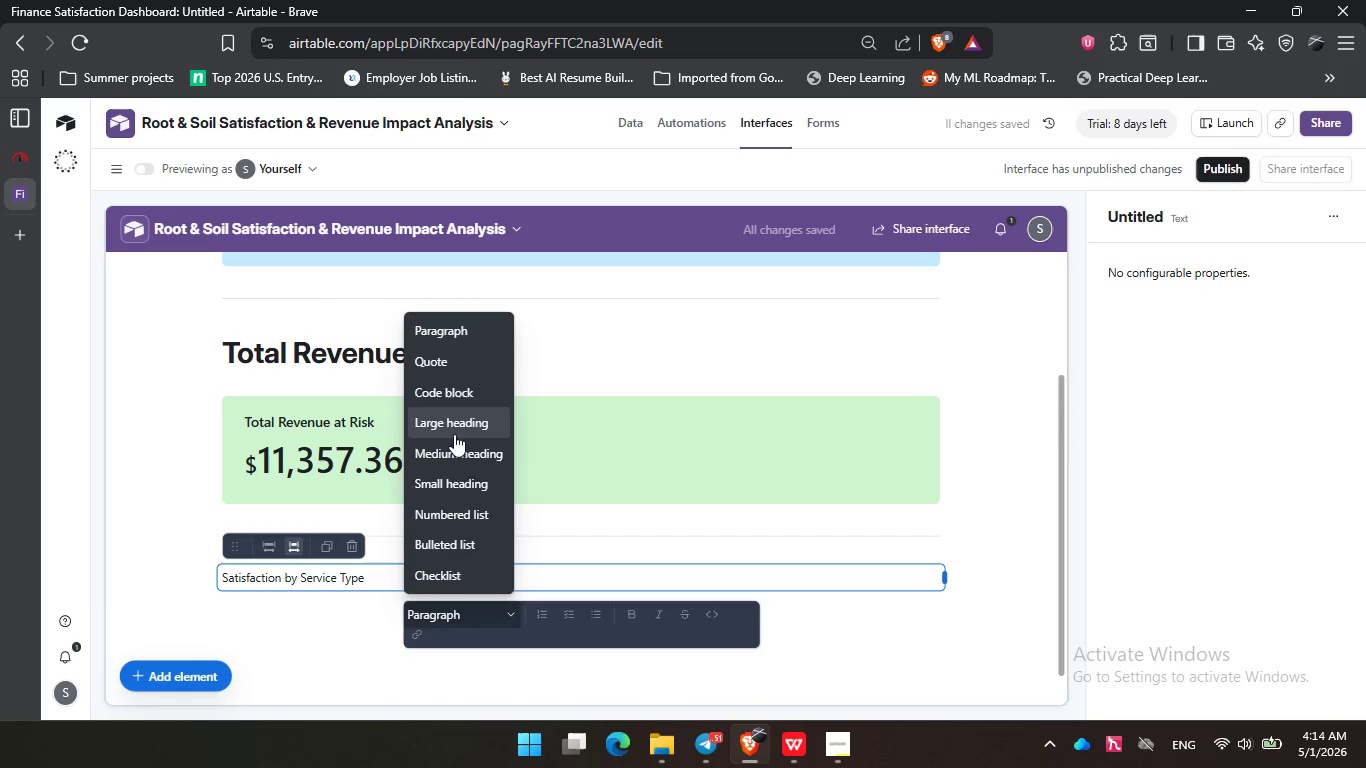 
left_click([454, 434])
 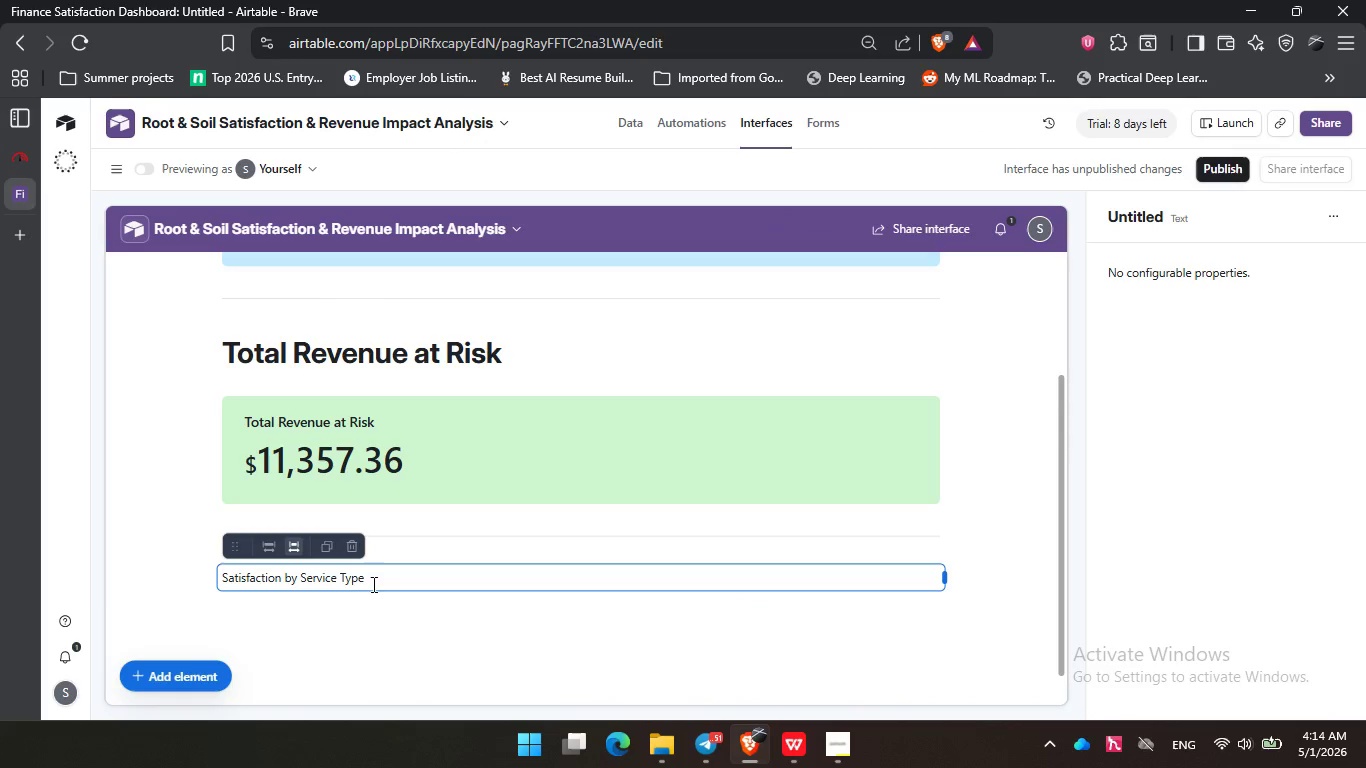 
mouse_move([398, 597])
 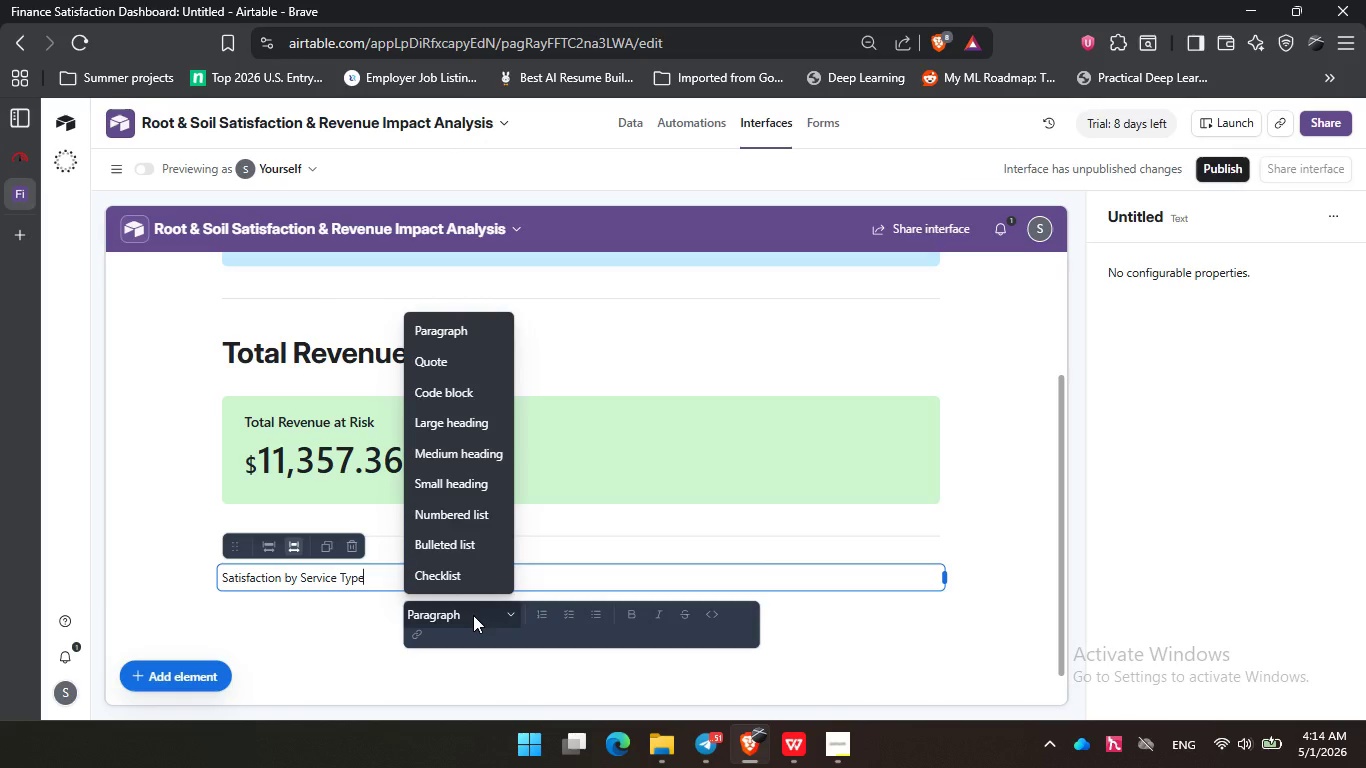 
left_click([473, 615])
 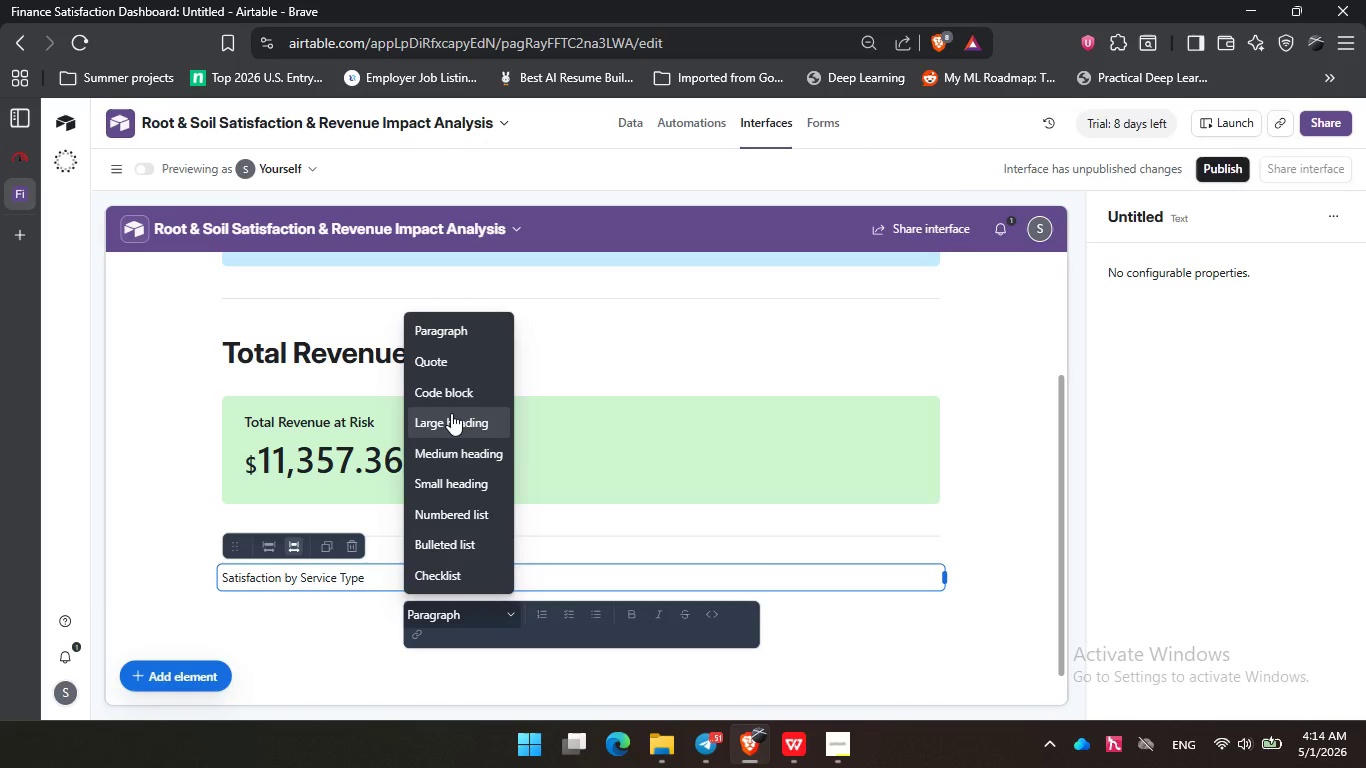 
left_click([451, 413])
 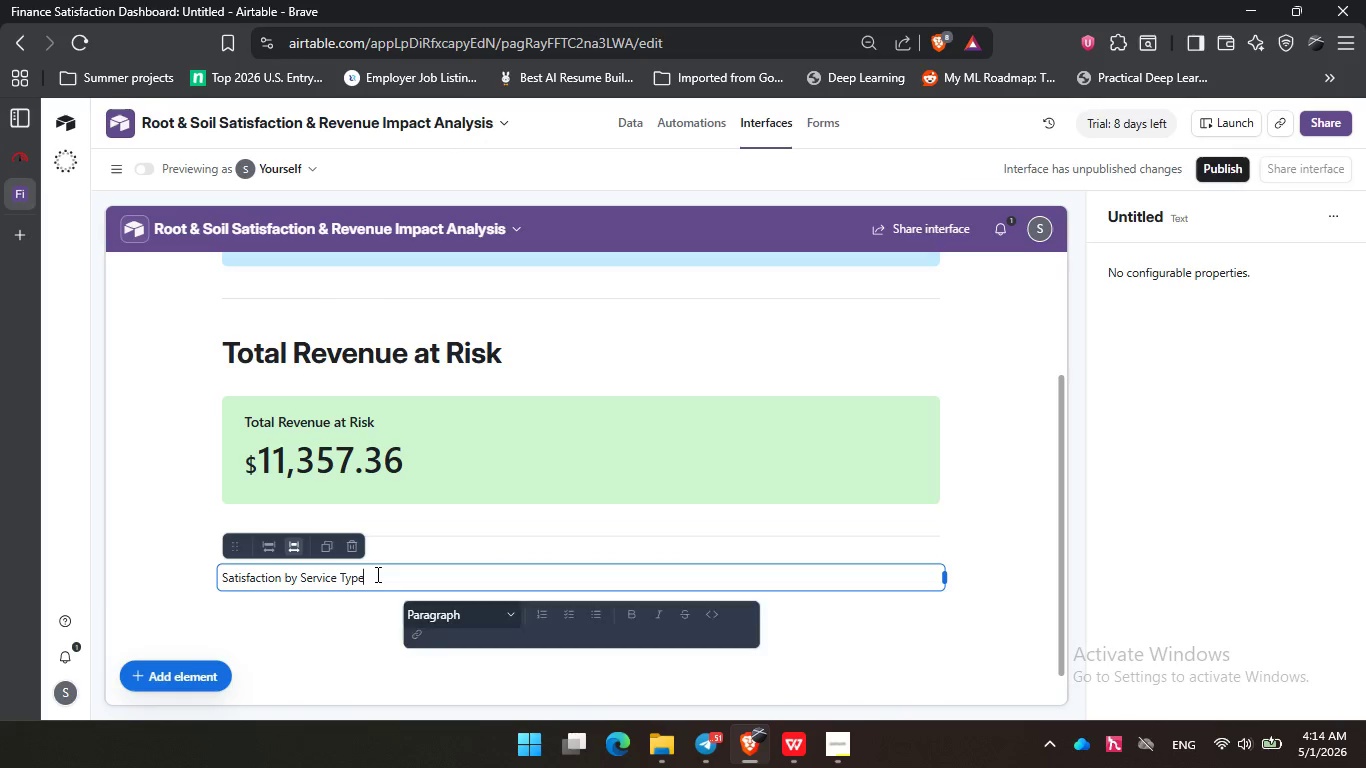 
double_click([376, 574])
 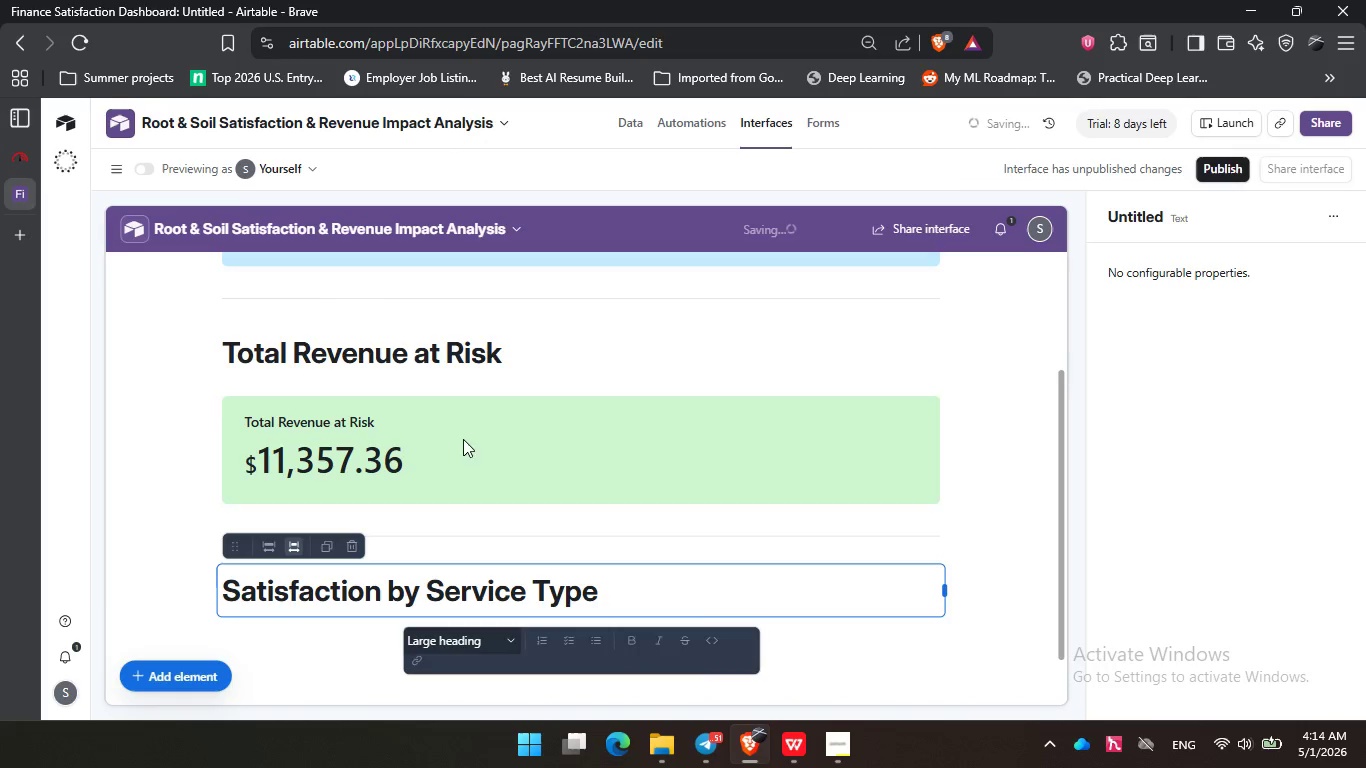 
left_click([693, 592])
 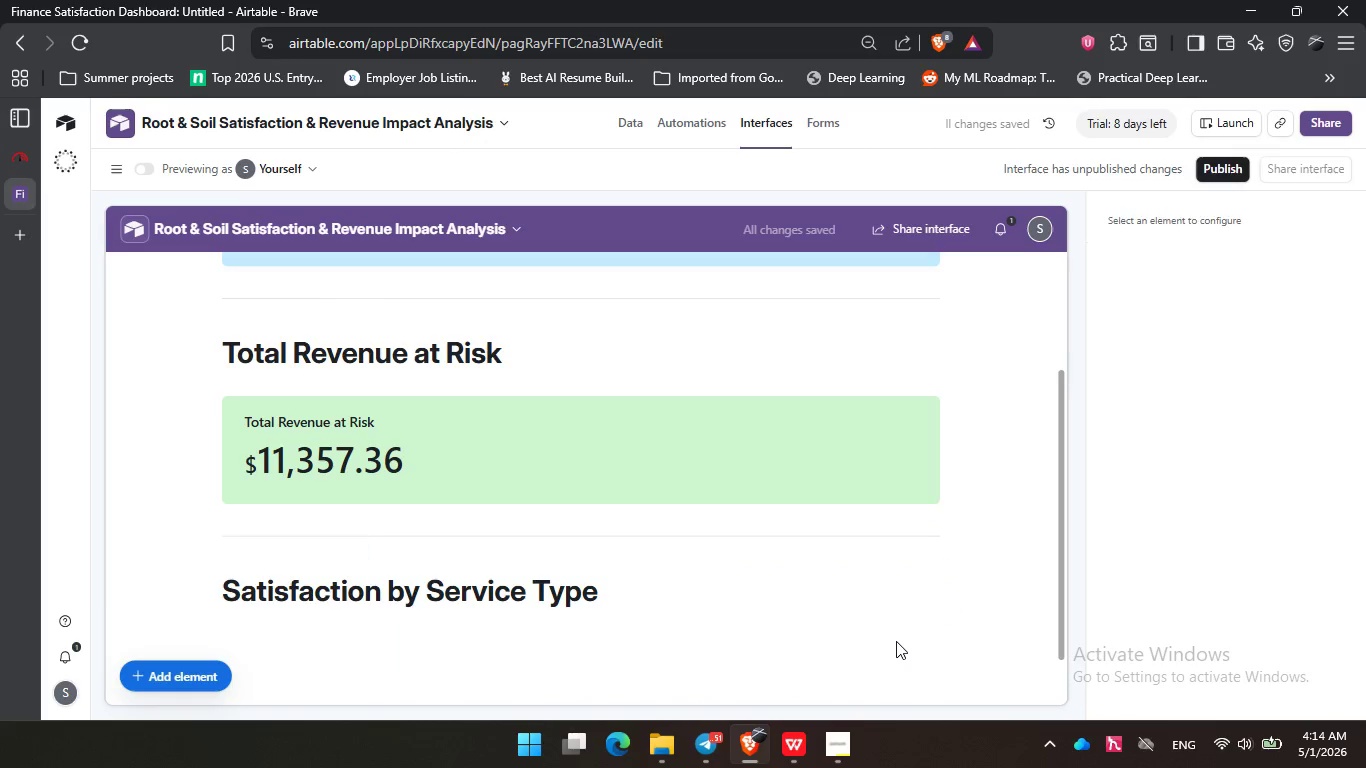 
left_click([896, 641])
 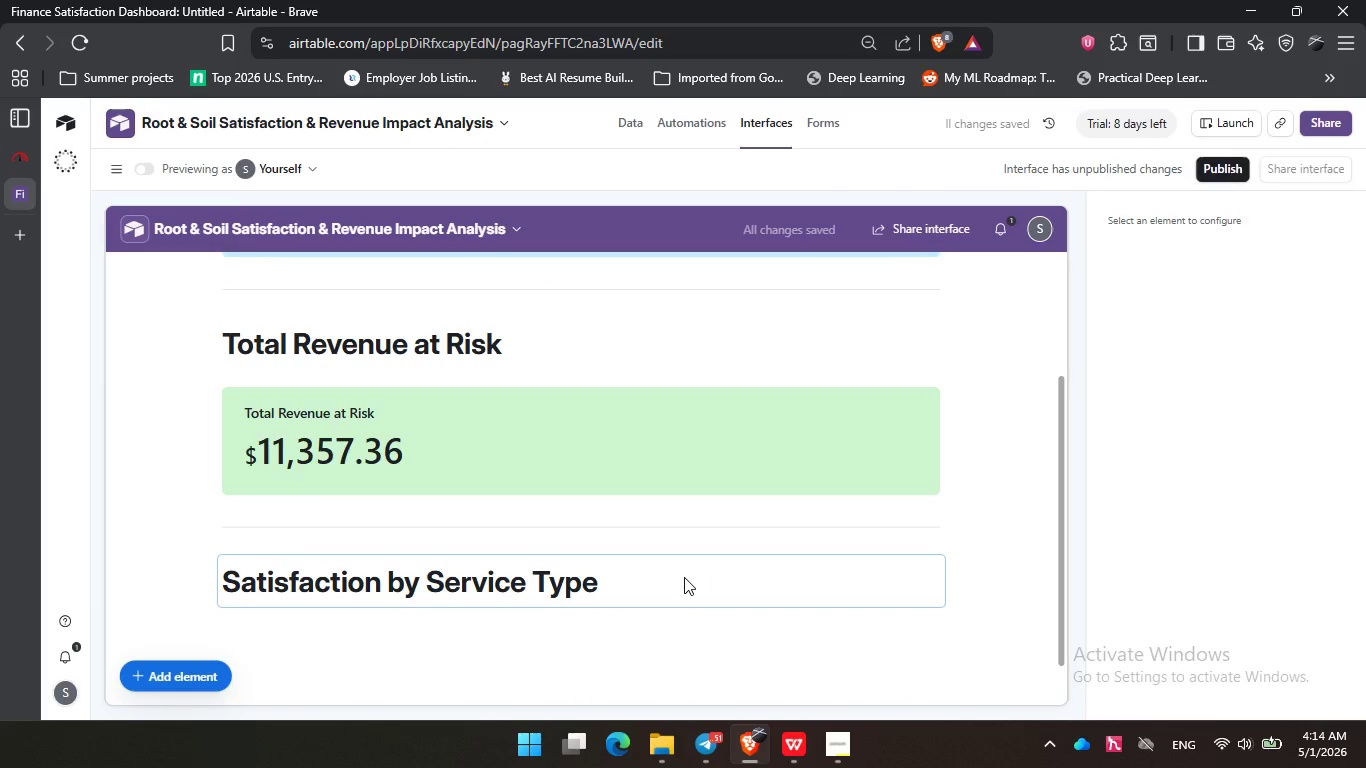 
scroll: coordinate [684, 577], scroll_direction: down, amount: 4.0
 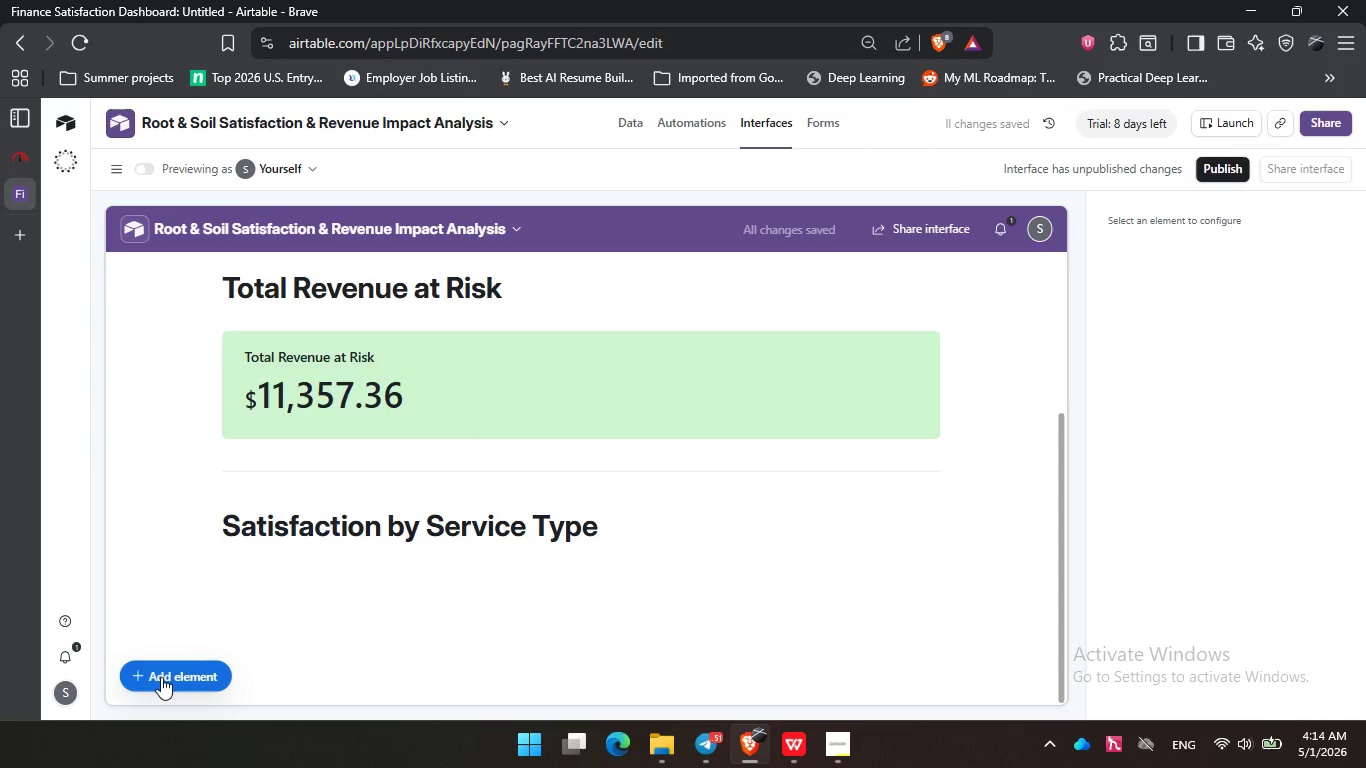 
left_click([161, 677])
 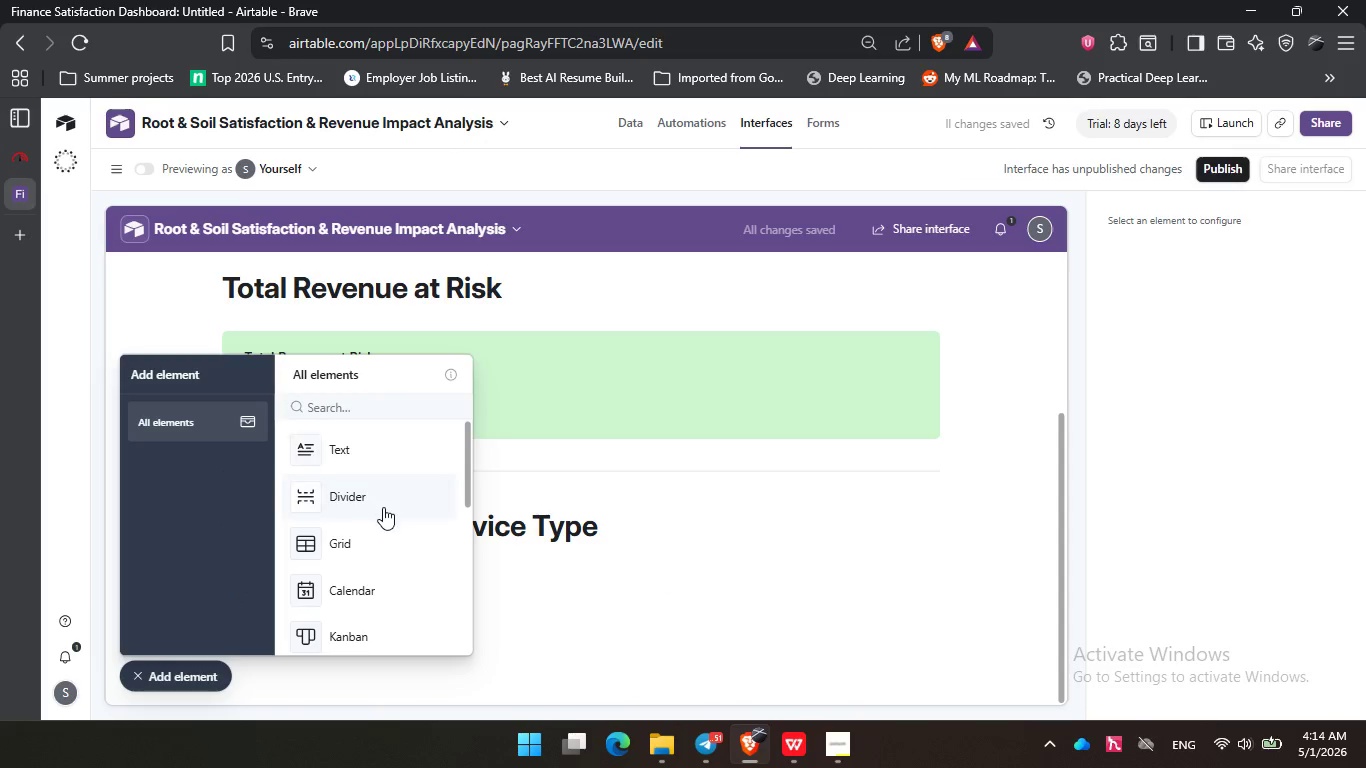 
scroll: coordinate [377, 526], scroll_direction: down, amount: 3.0
 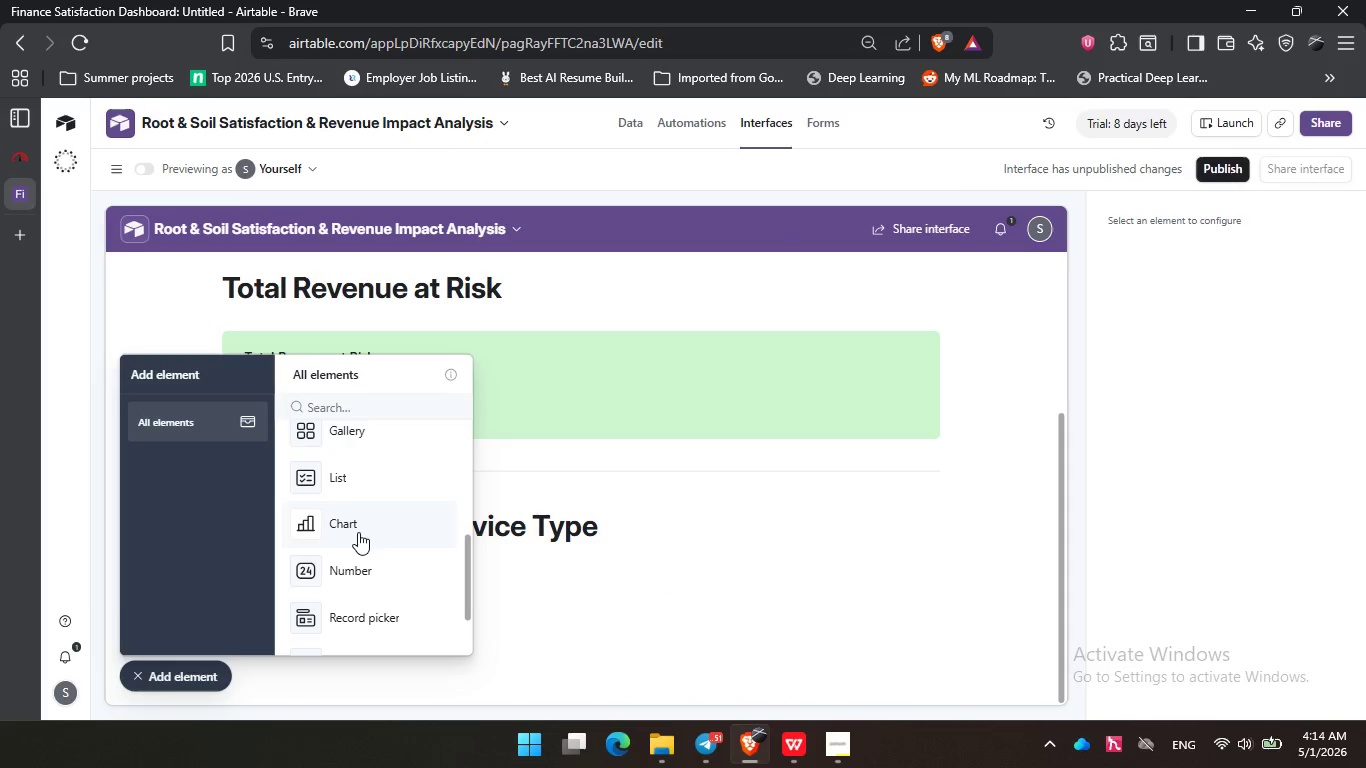 
left_click([358, 532])
 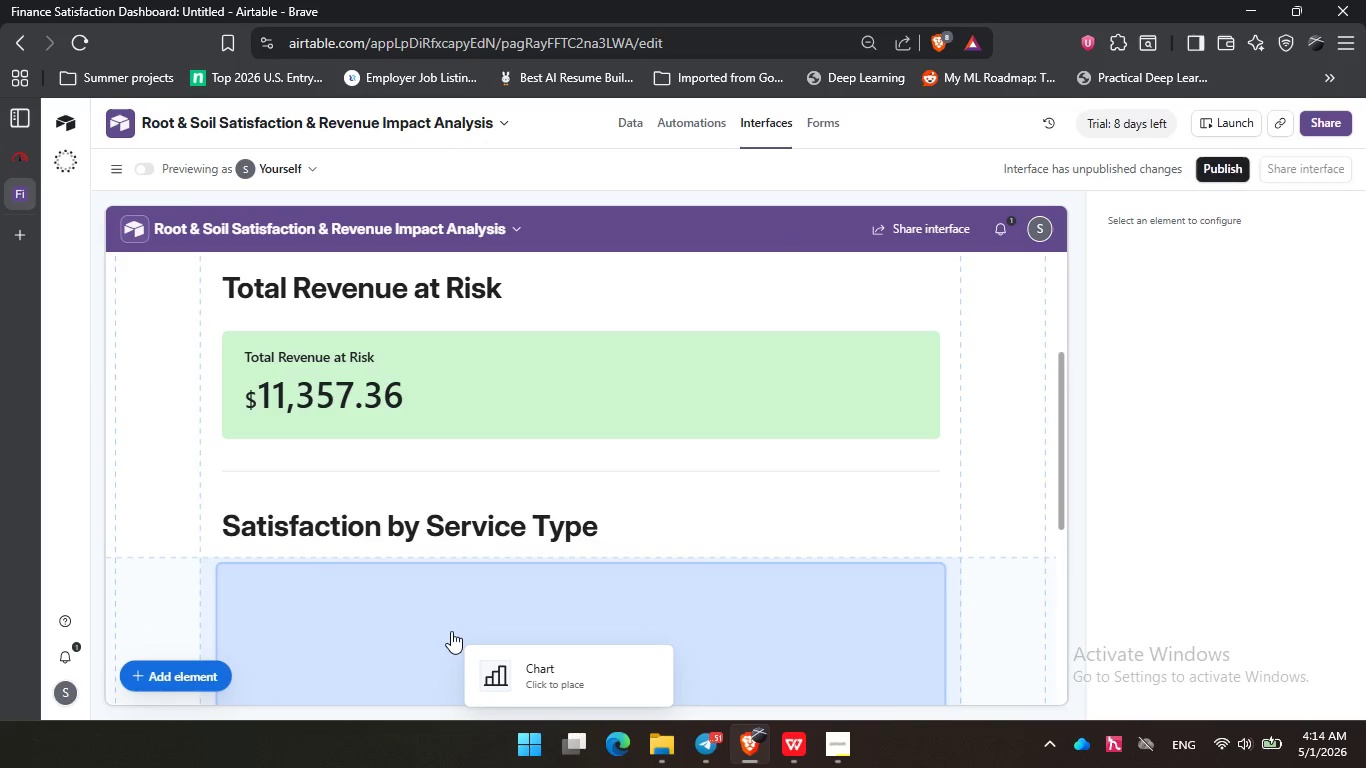 
left_click([451, 631])
 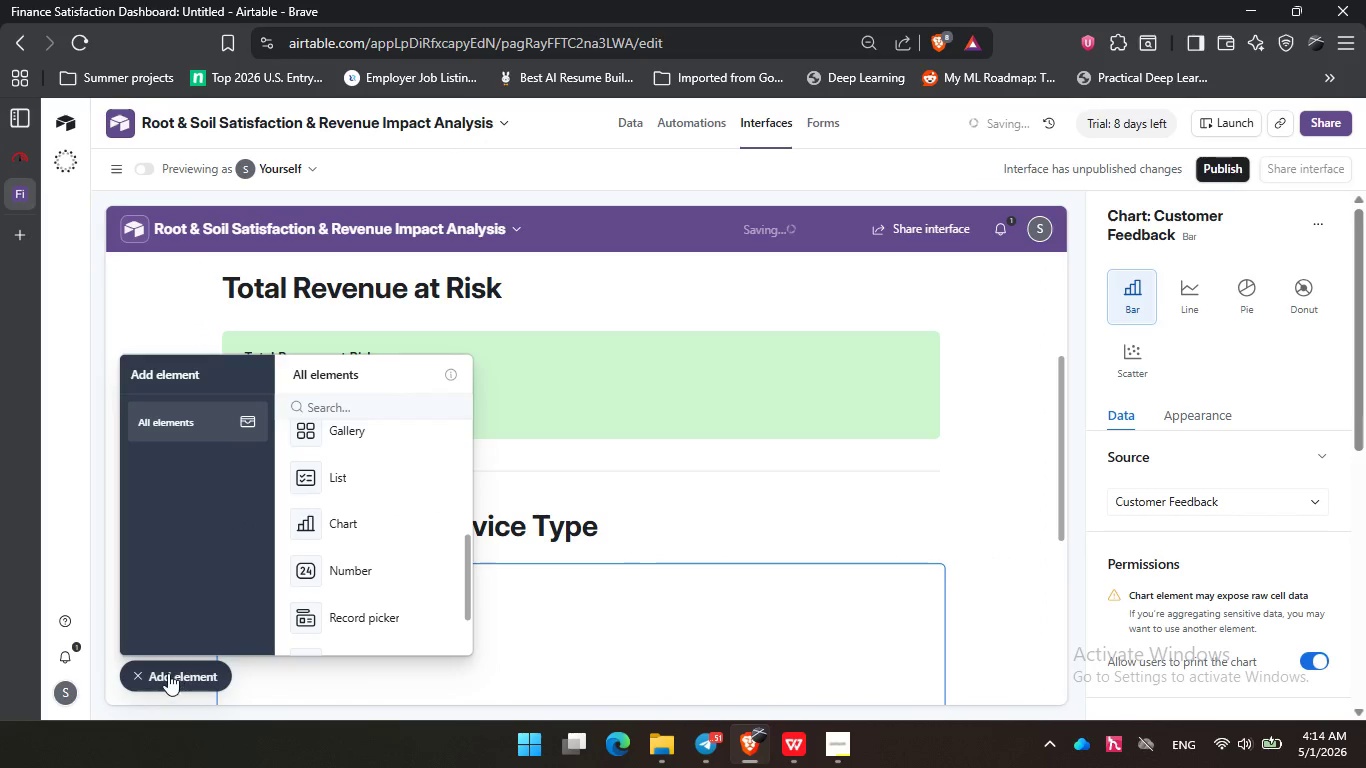 
left_click([168, 673])
 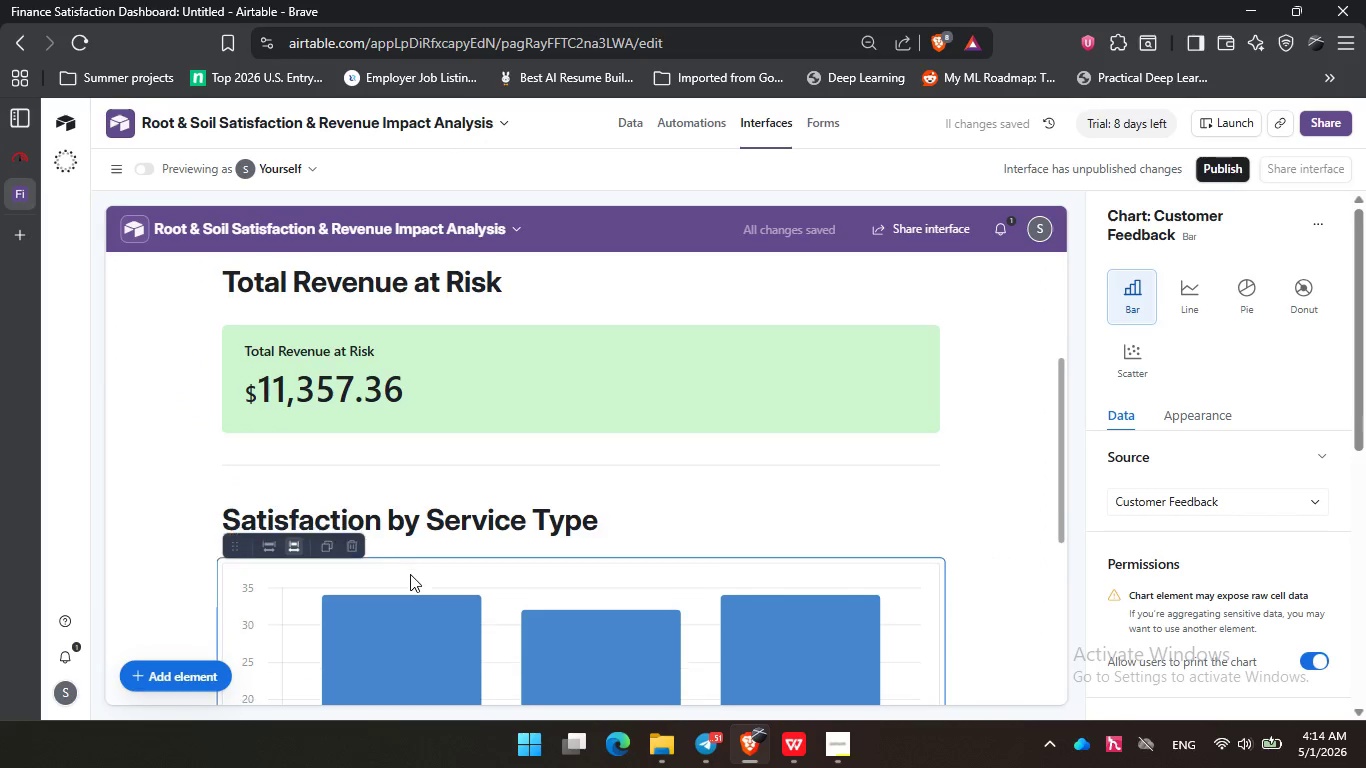 
scroll: coordinate [410, 574], scroll_direction: down, amount: 3.0
 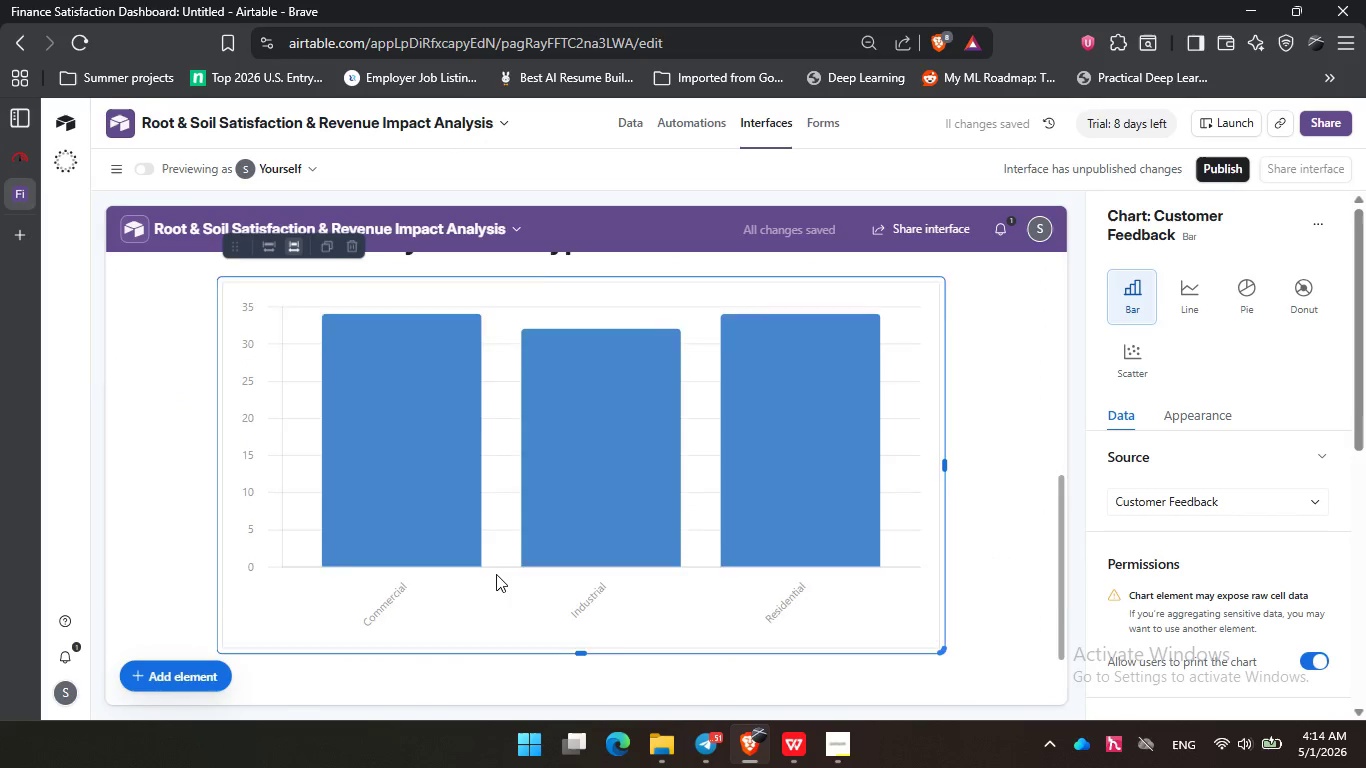 
scroll: coordinate [496, 574], scroll_direction: up, amount: 1.0
 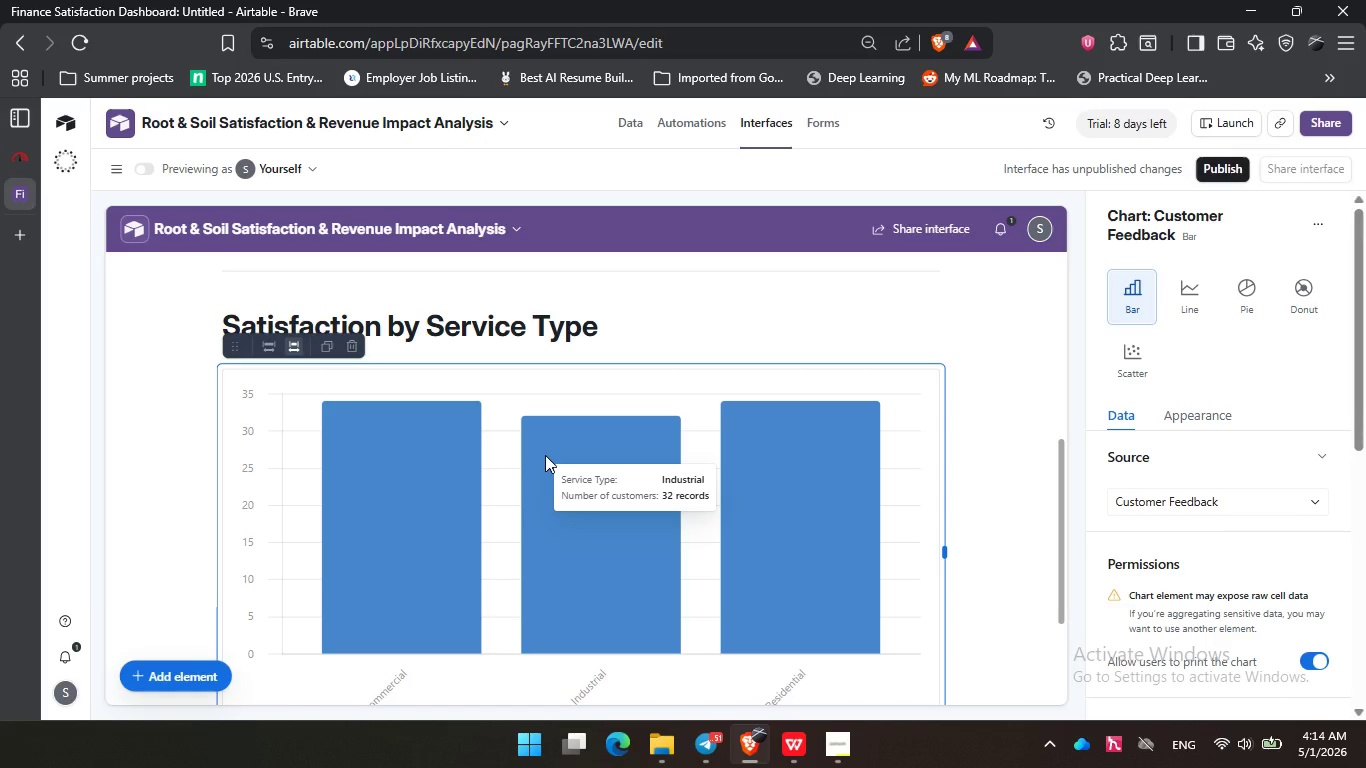 
wait(7.44)
 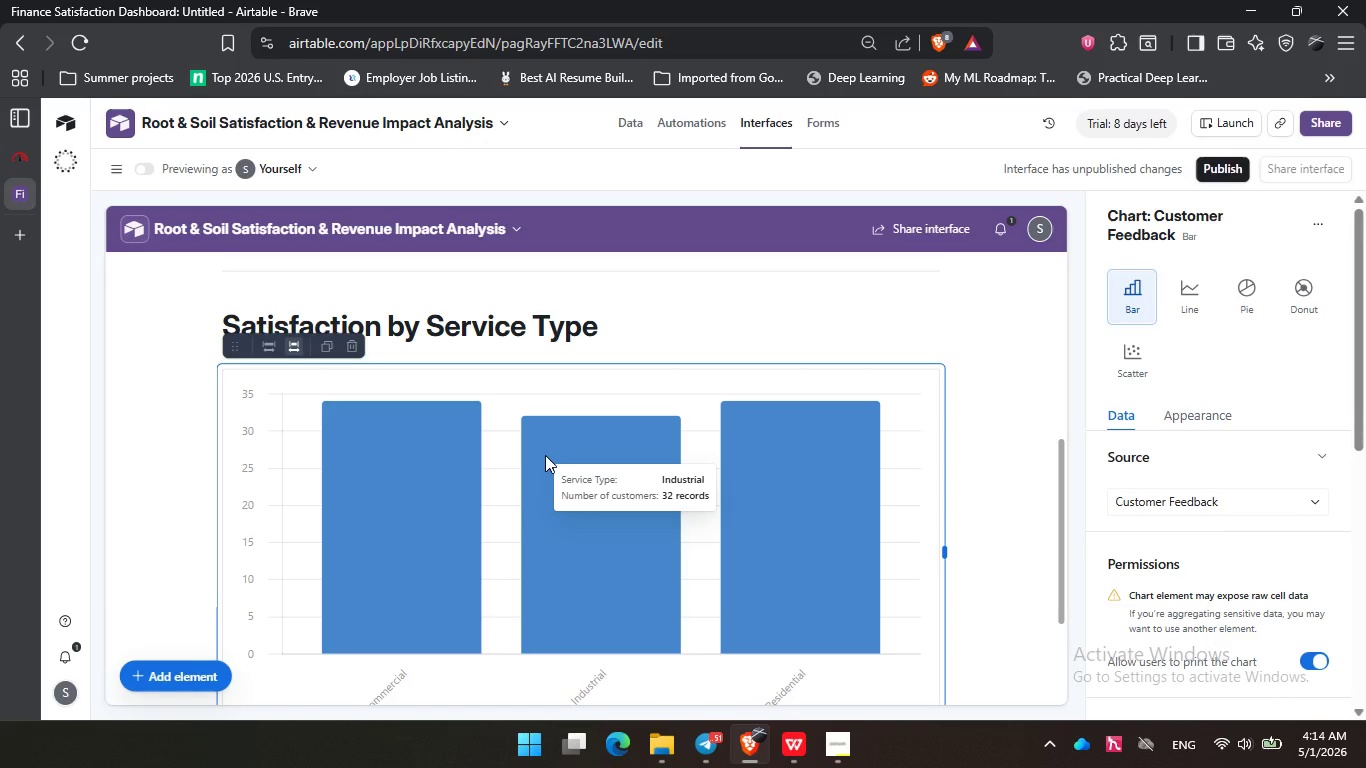 
left_click([919, 400])
 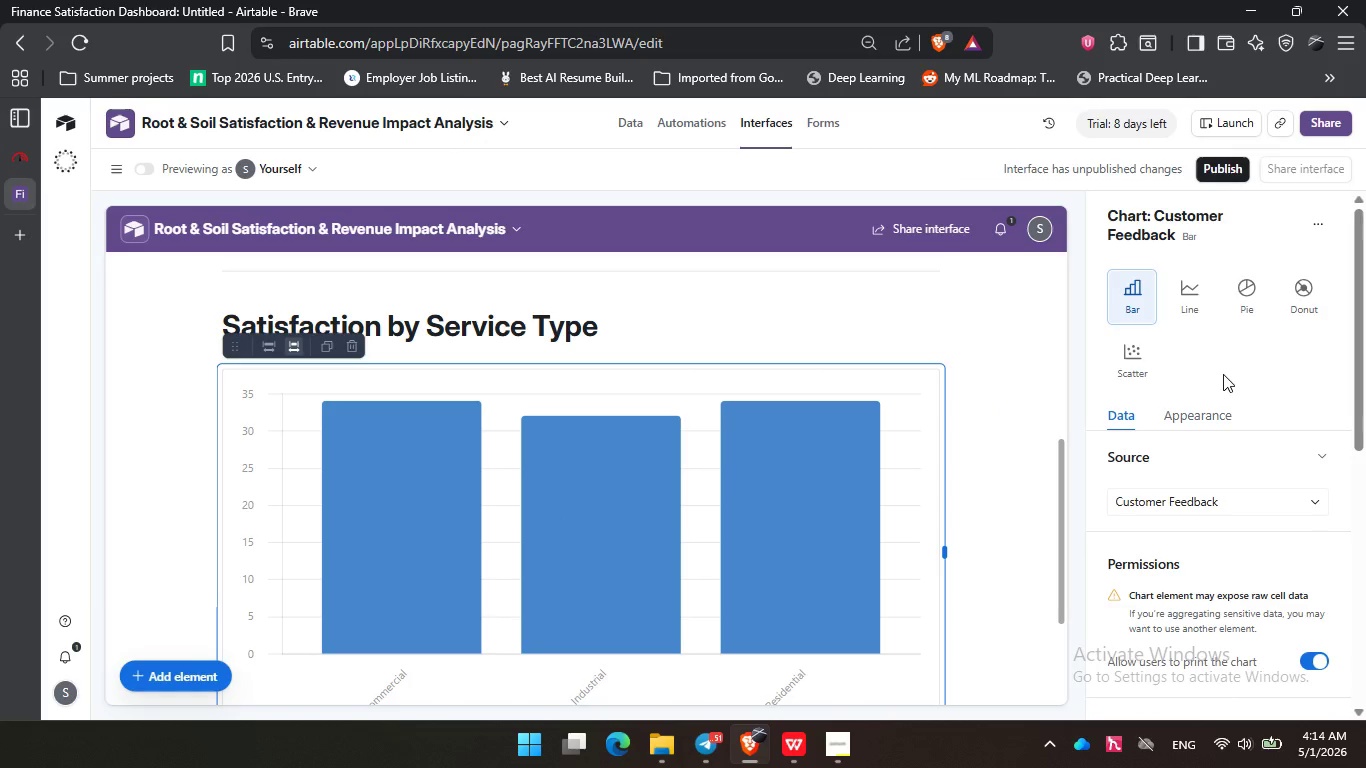 
scroll: coordinate [1267, 431], scroll_direction: down, amount: 7.0
 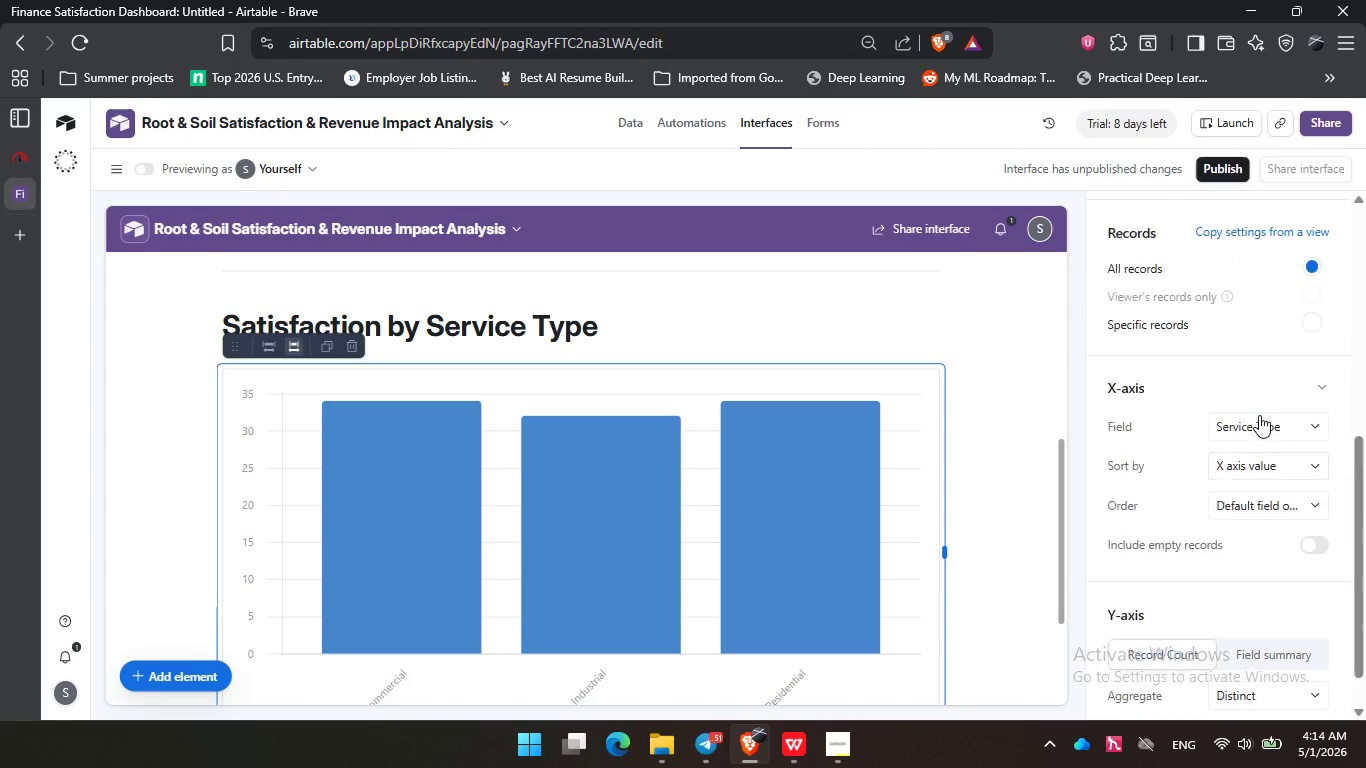 
scroll: coordinate [1259, 415], scroll_direction: up, amount: 6.0
 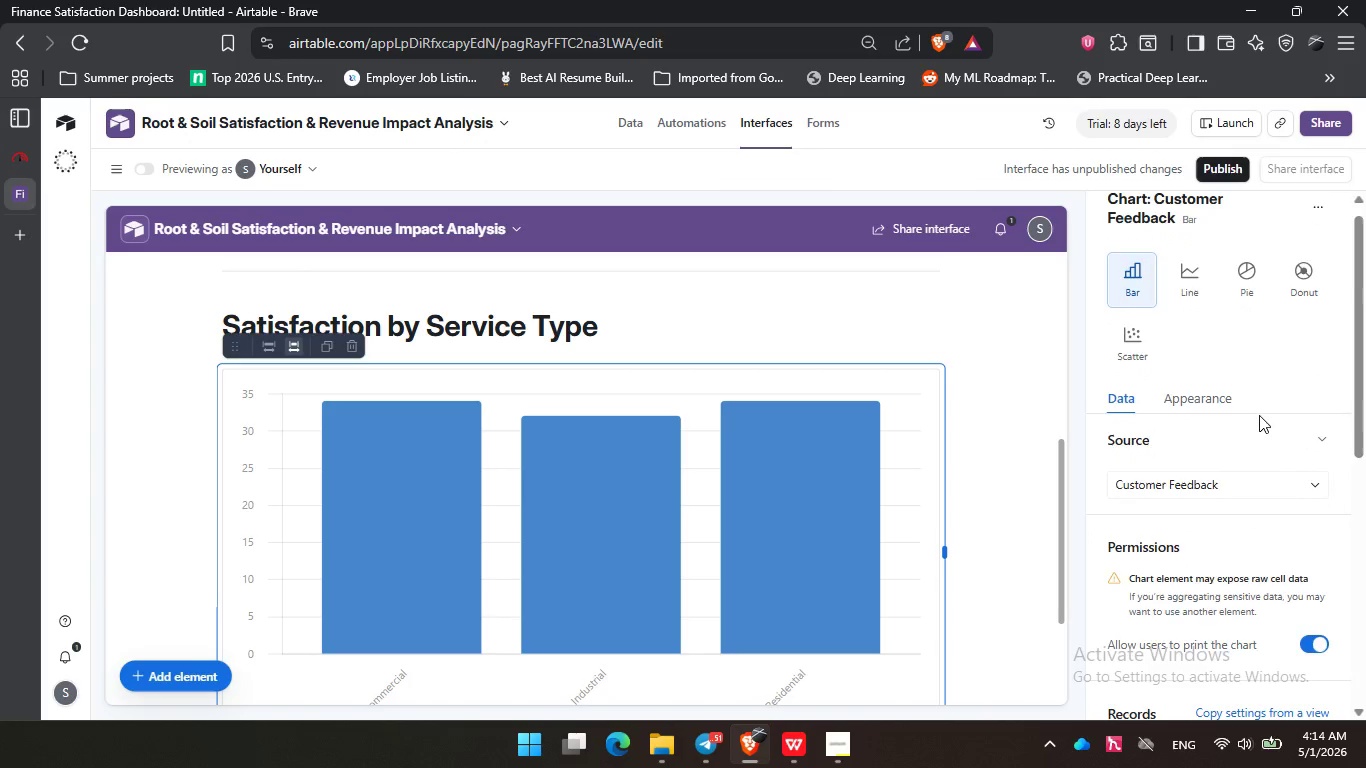 
scroll: coordinate [1259, 415], scroll_direction: down, amount: 8.0
 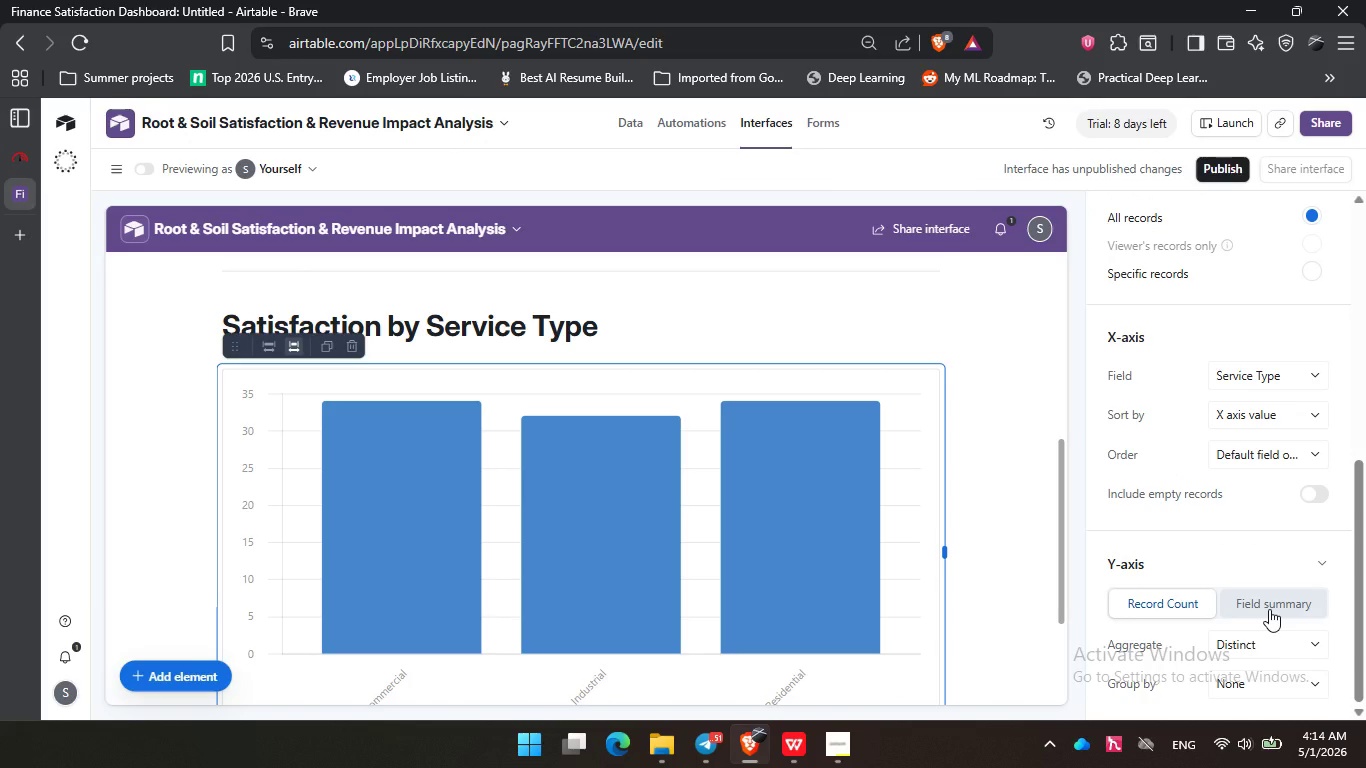 
left_click([1269, 609])
 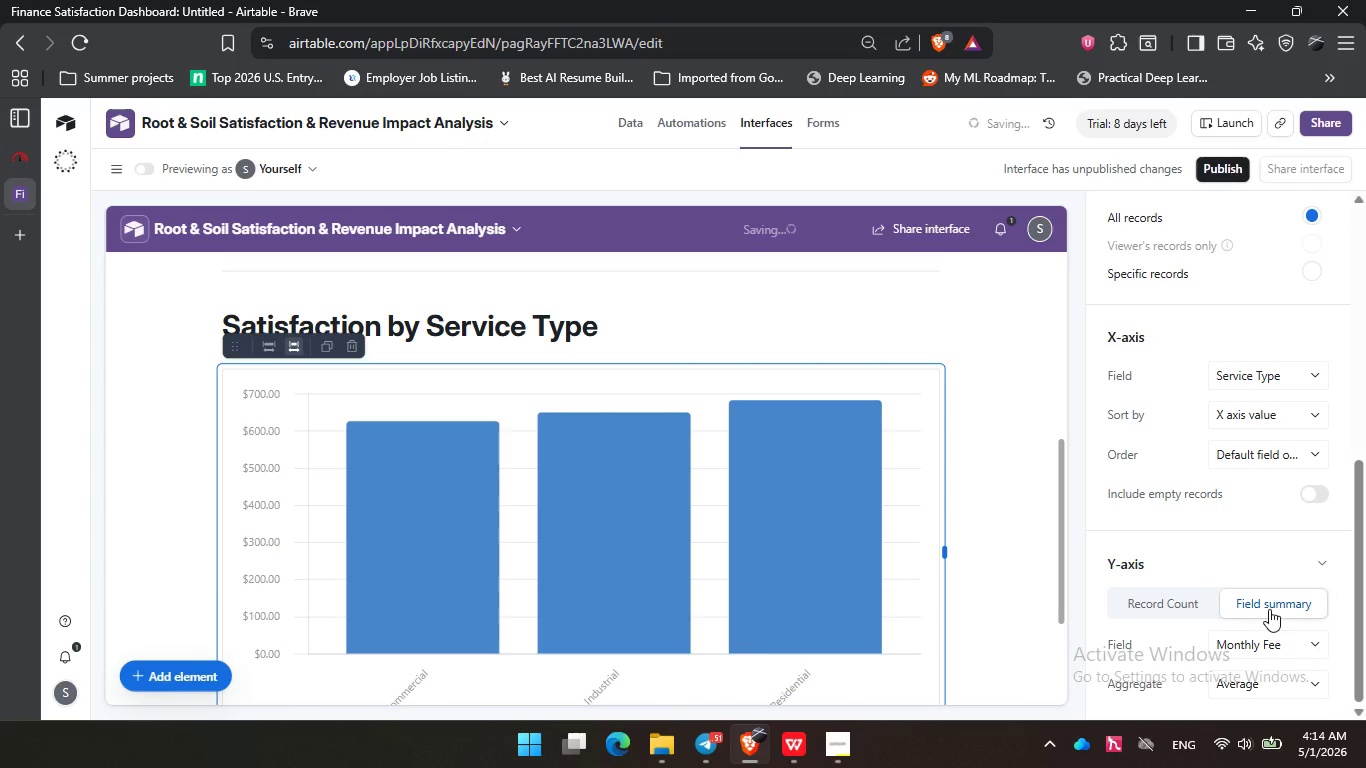 
scroll: coordinate [1269, 609], scroll_direction: down, amount: 1.0
 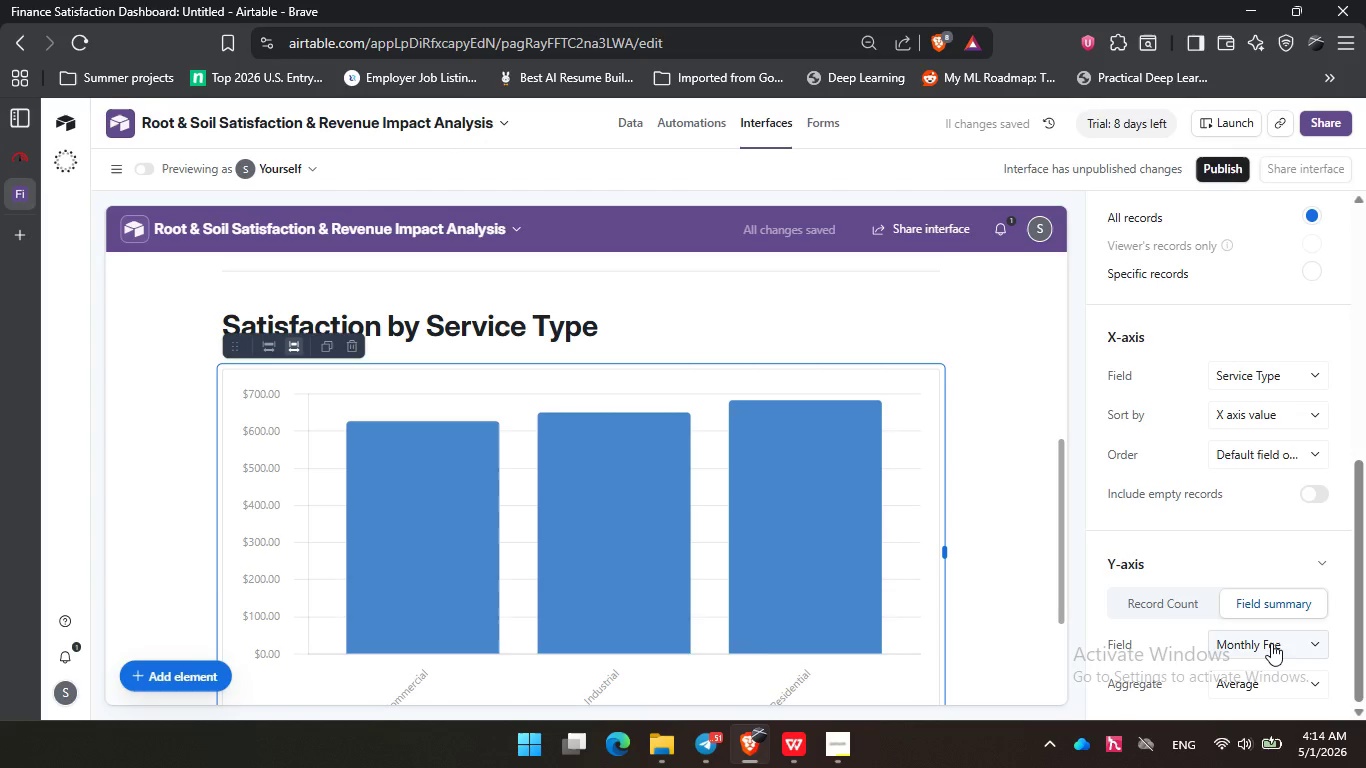 
left_click([1271, 643])
 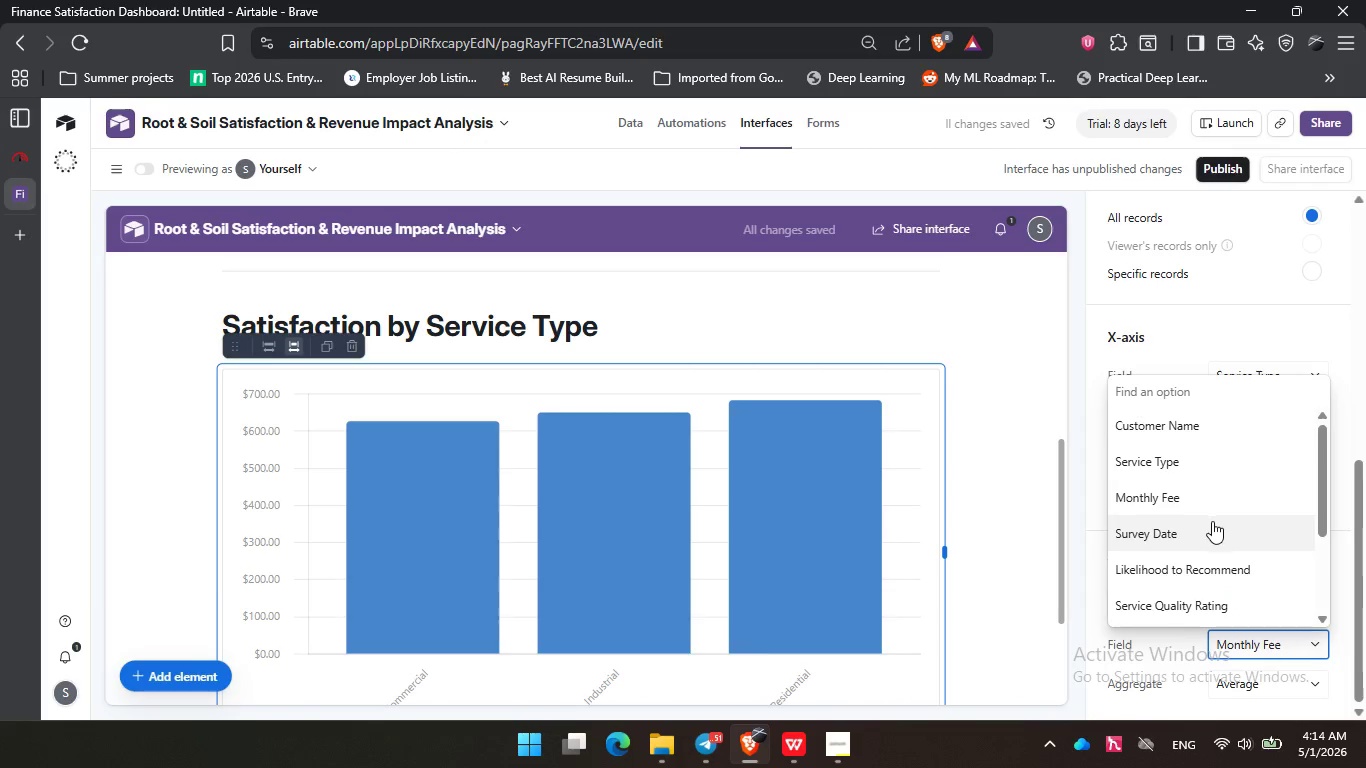 
scroll: coordinate [1212, 521], scroll_direction: down, amount: 2.0
 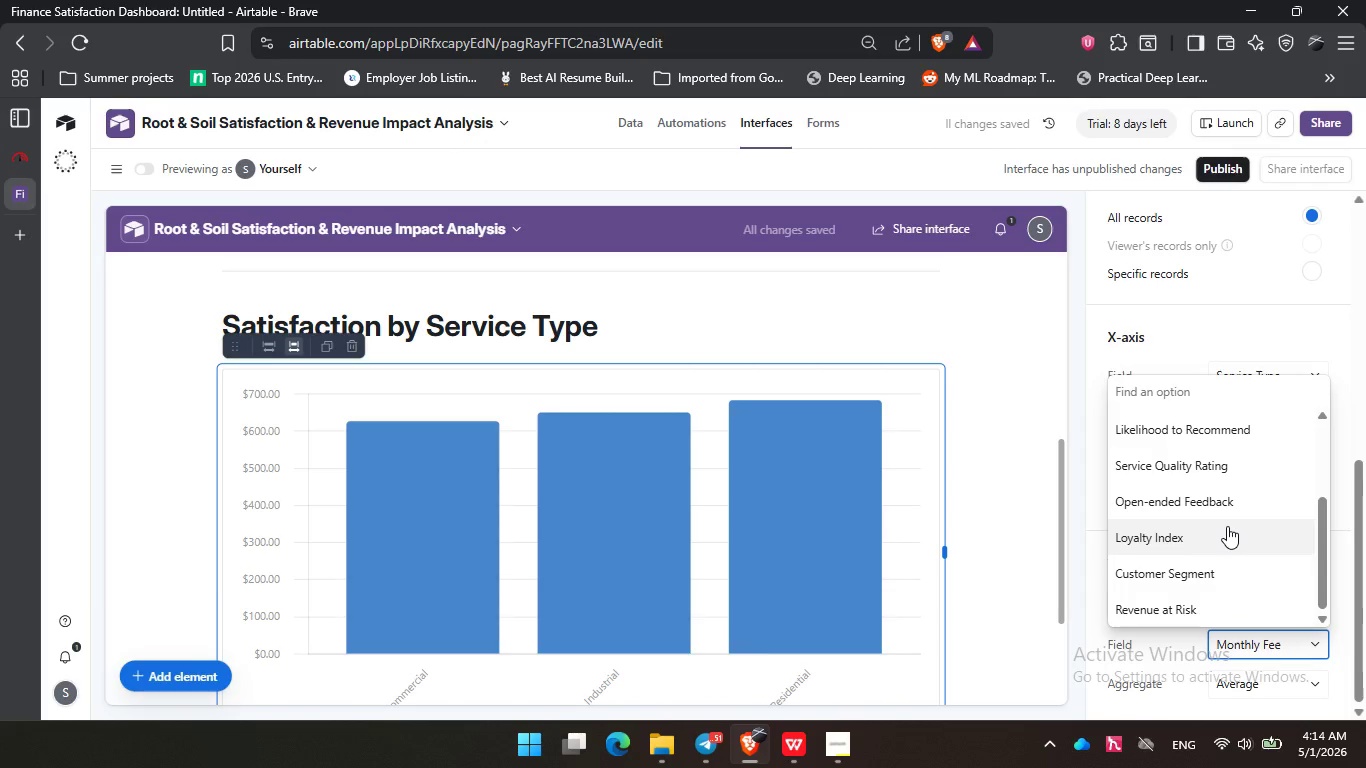 
left_click([1227, 526])
 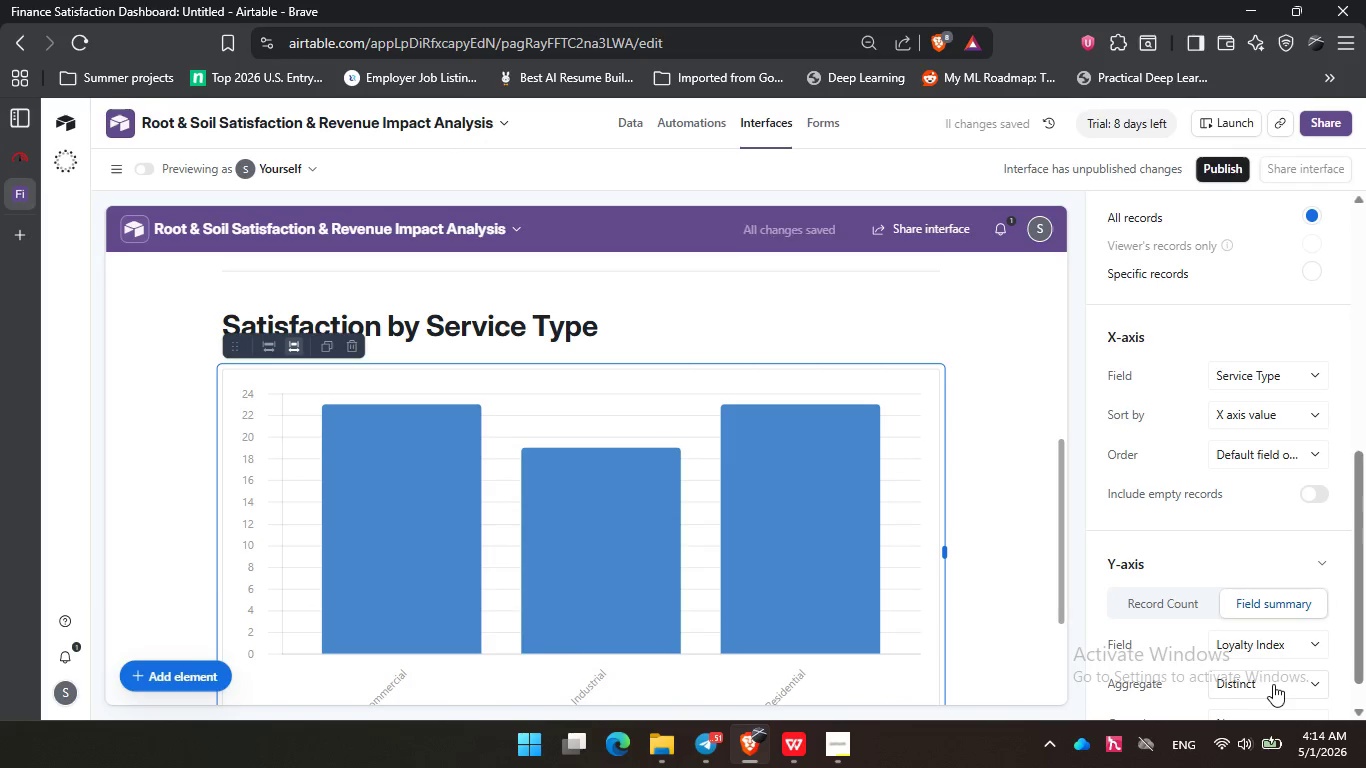 
left_click([1273, 684])
 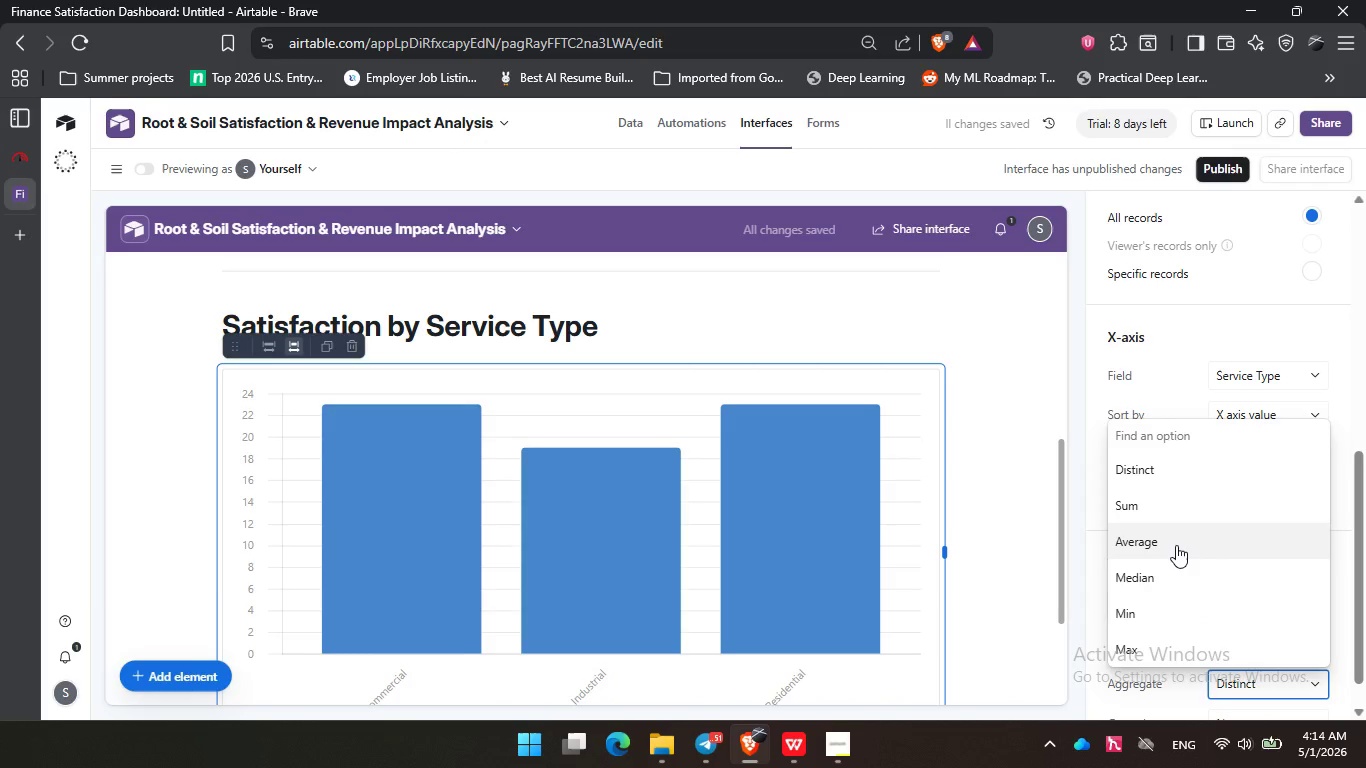 
left_click([1176, 545])
 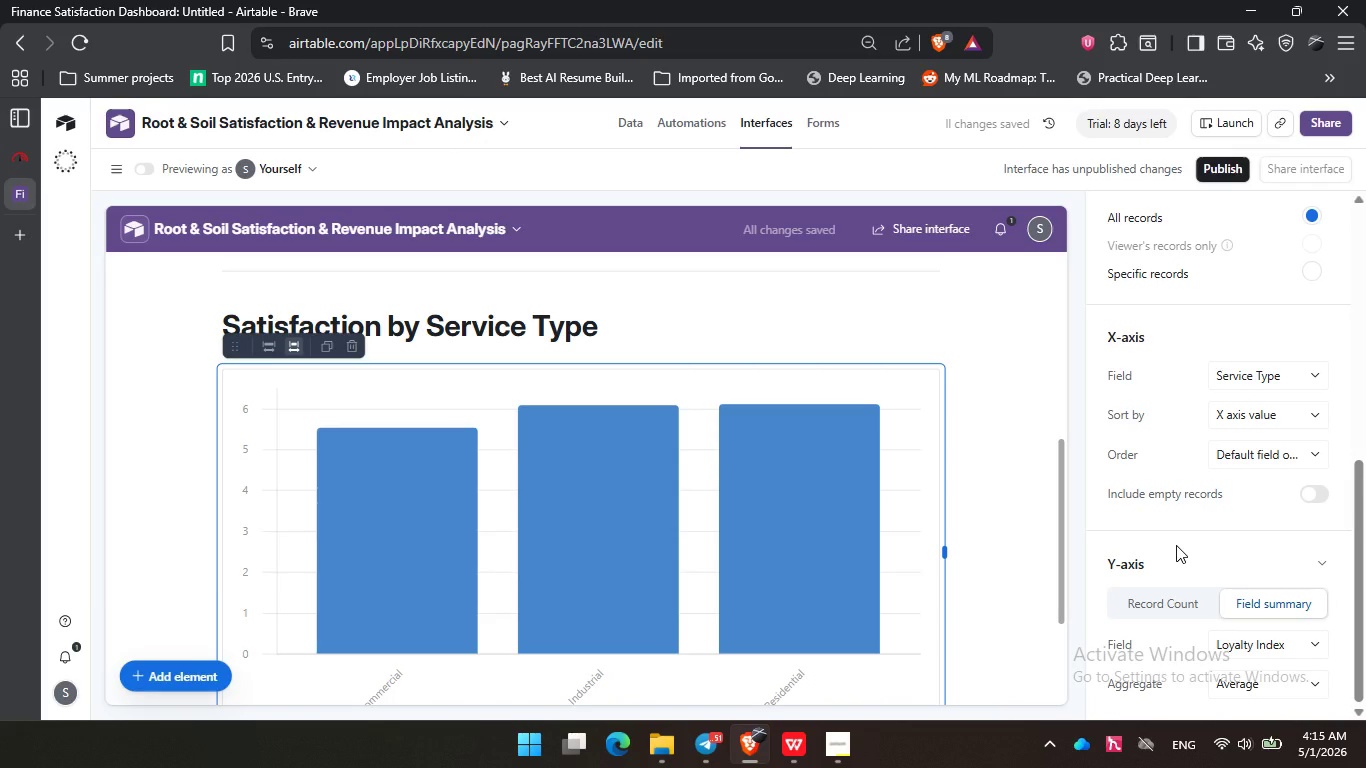 
wait(10.45)
 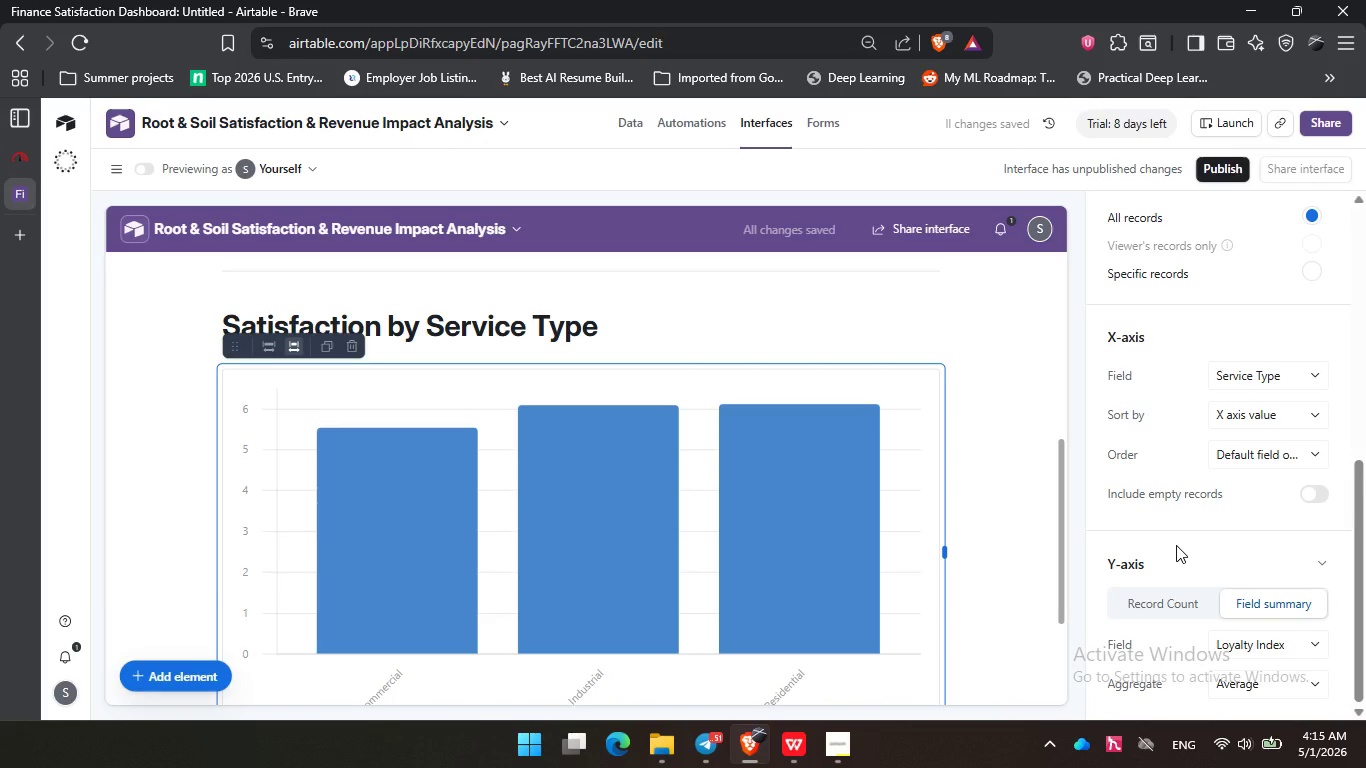 
left_click([1014, 389])
 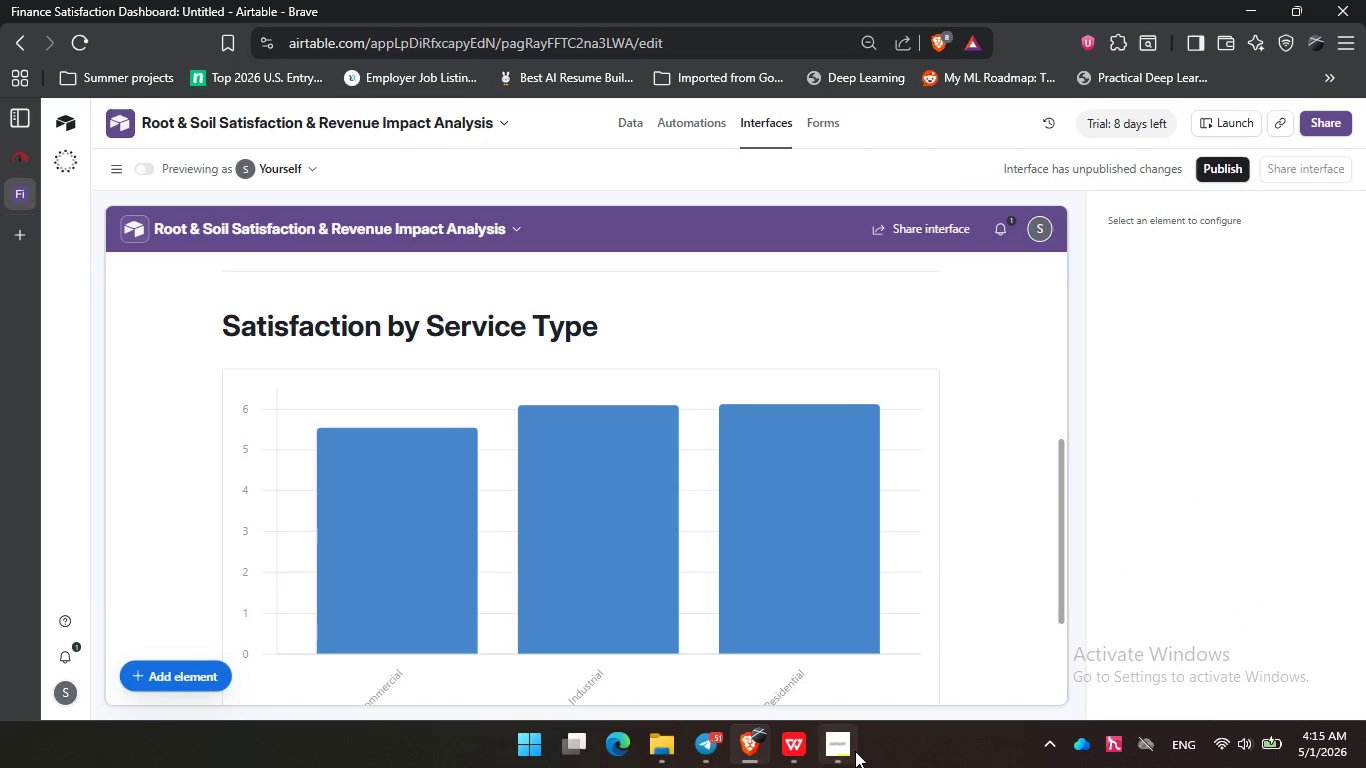 
left_click([855, 751])
 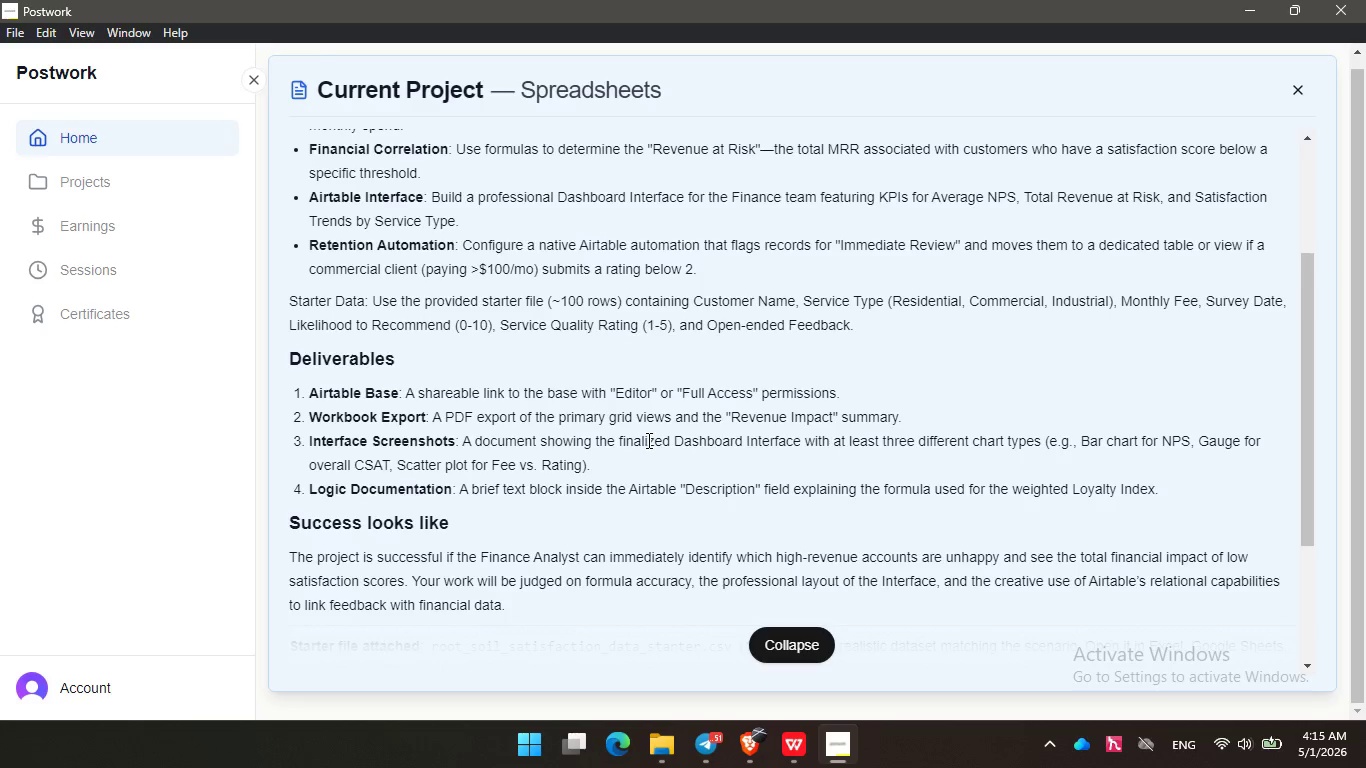 
wait(15.42)
 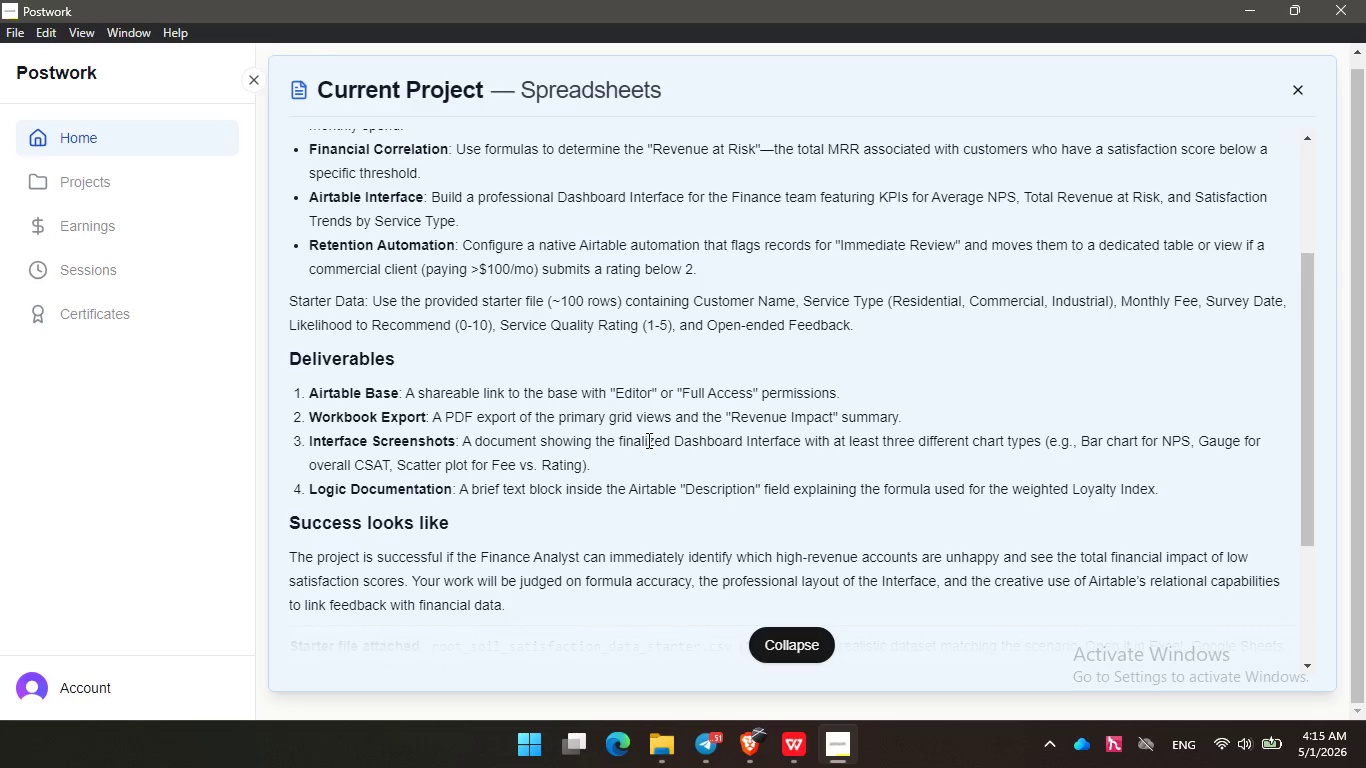 
left_click([1247, 14])
 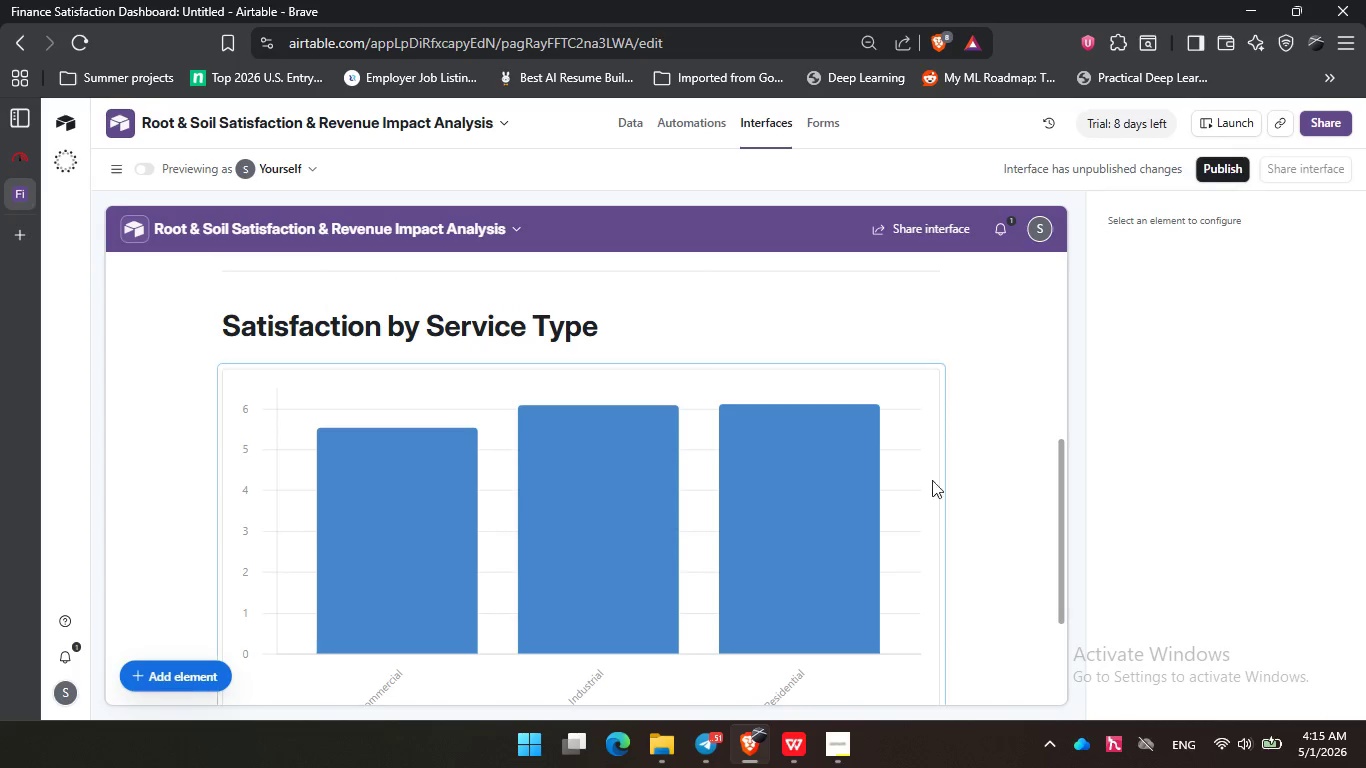 
left_click([909, 503])
 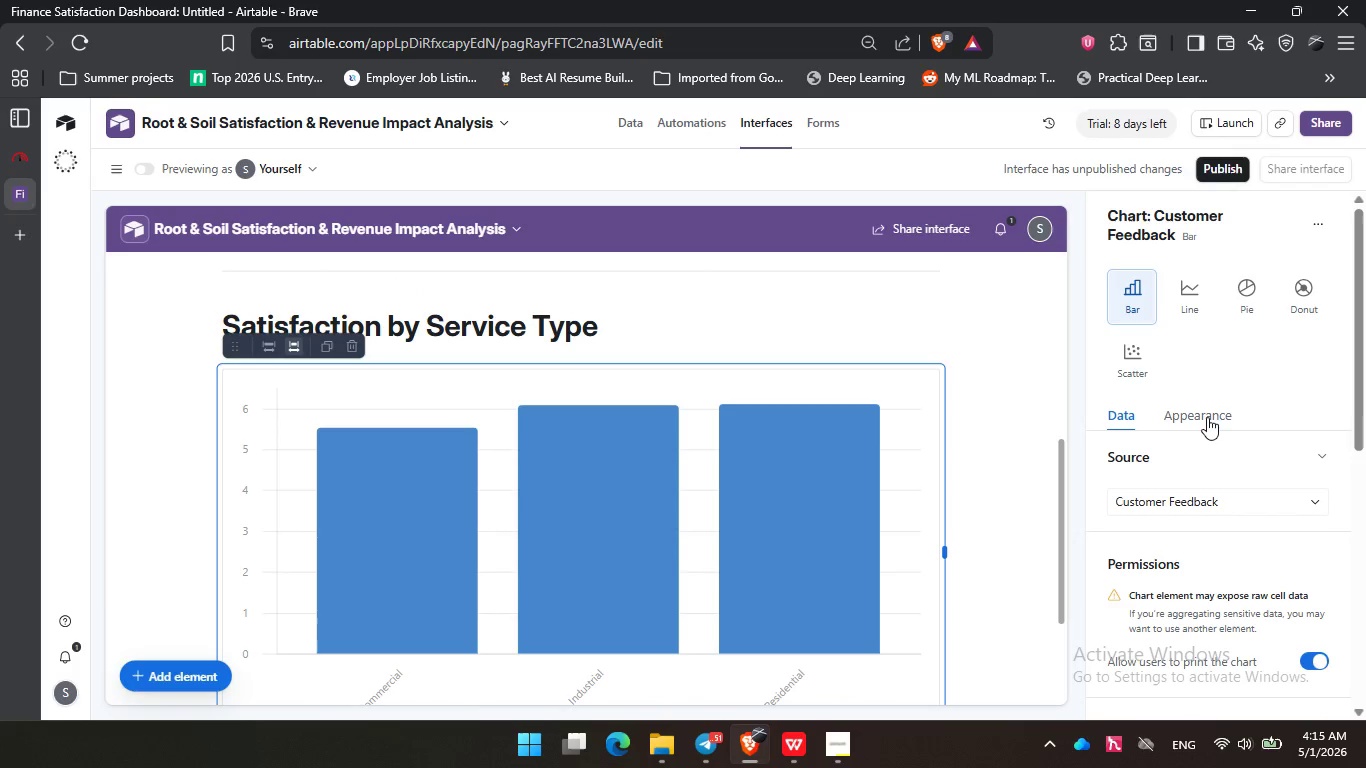 
left_click([1207, 416])
 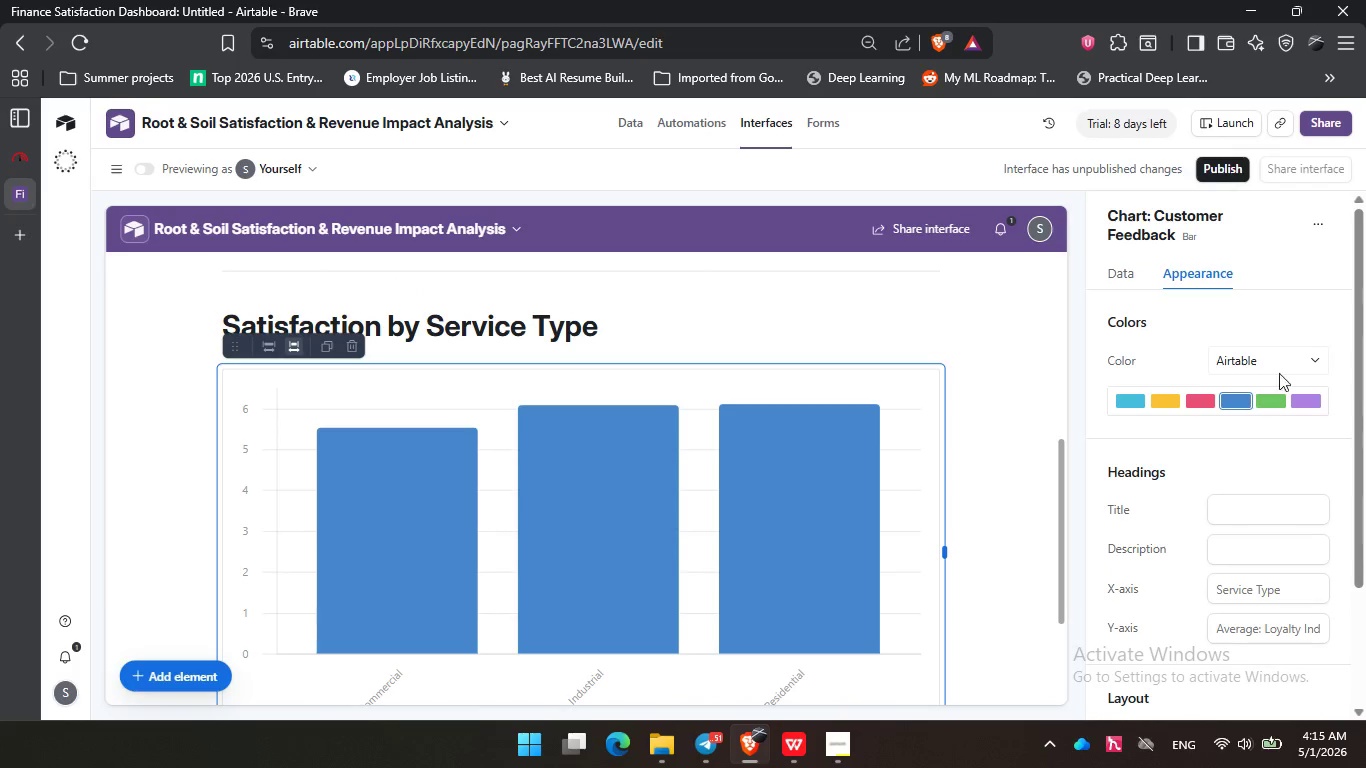 
left_click([1281, 356])
 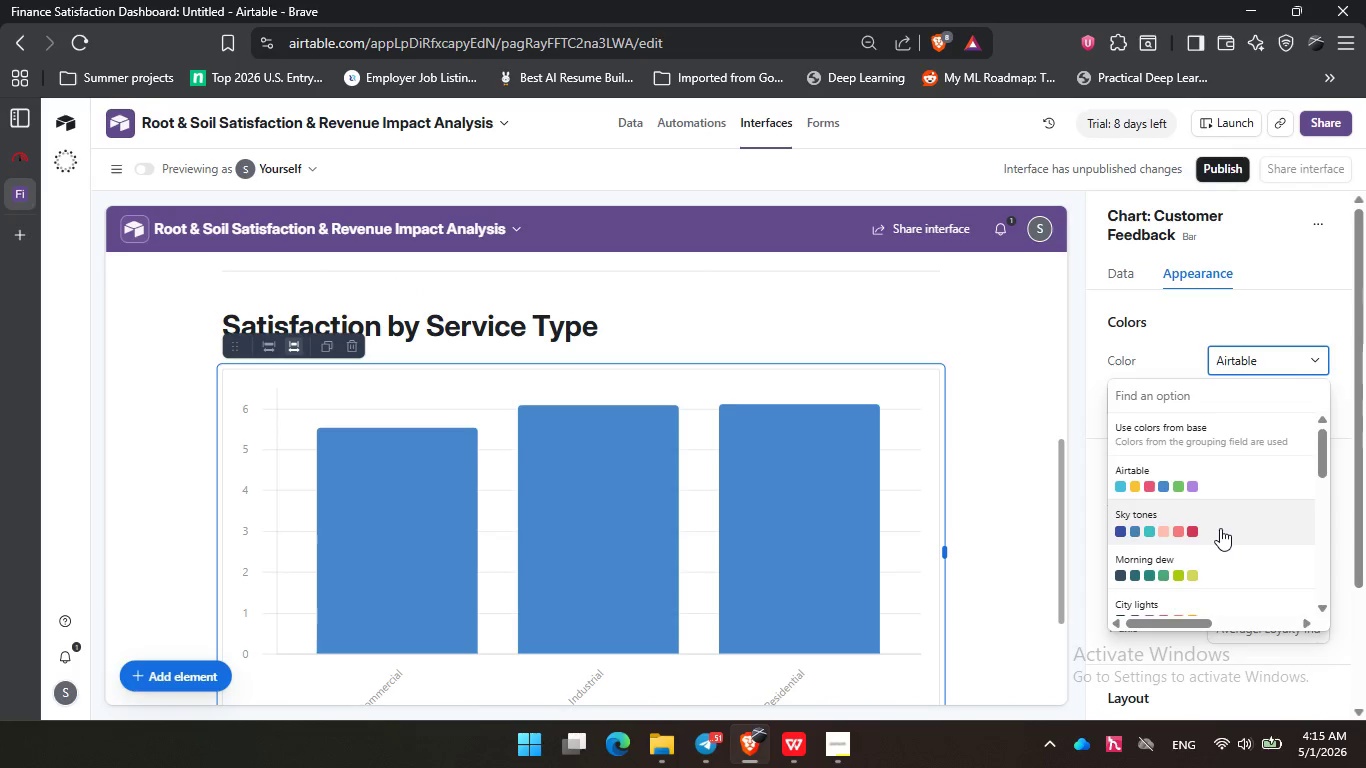 
left_click([1220, 528])
 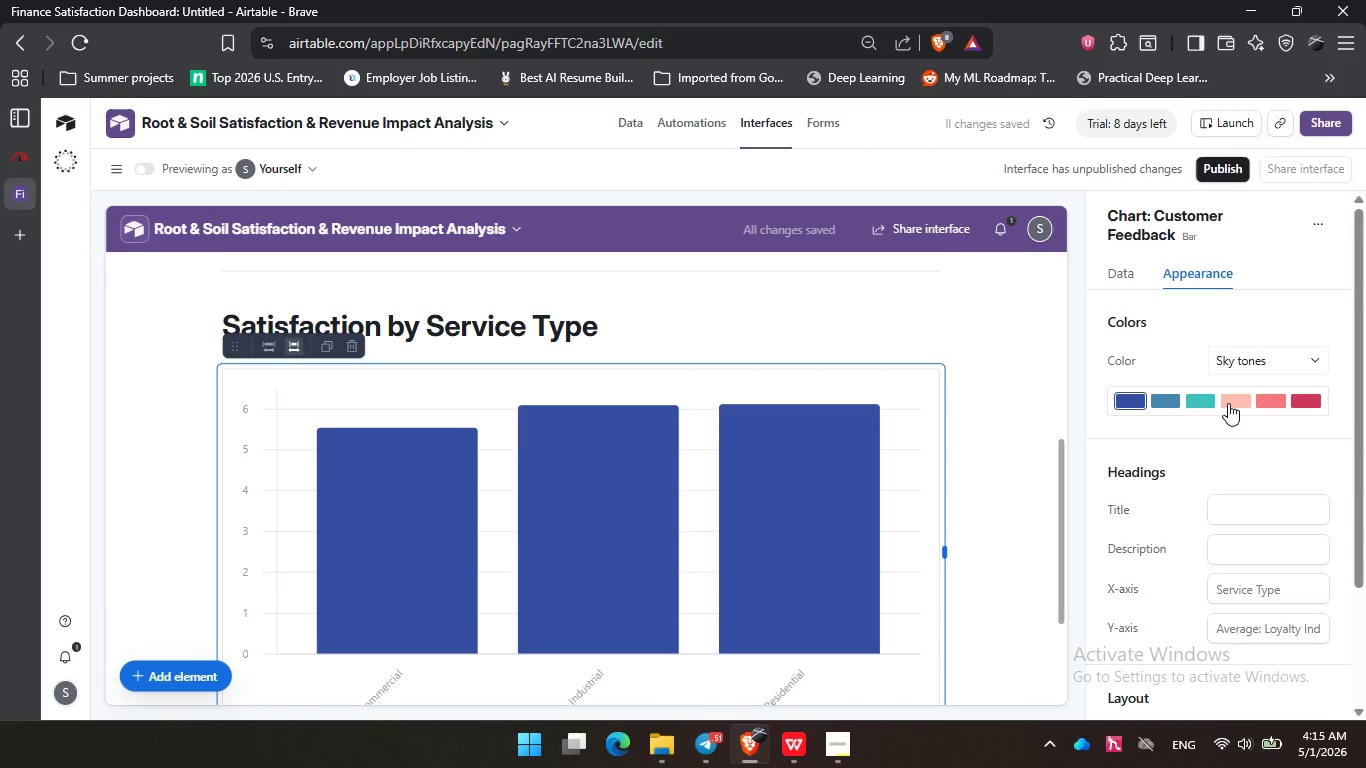 
left_click([1204, 402])
 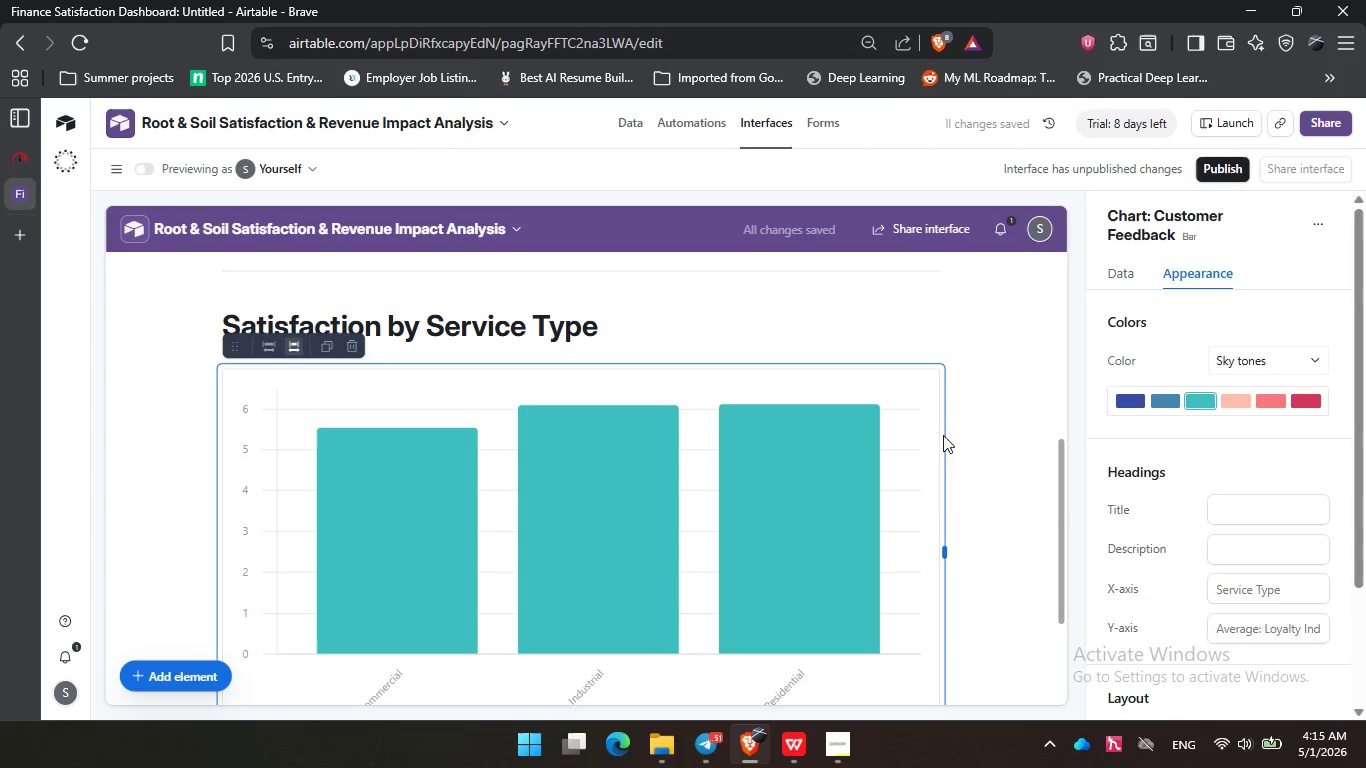 
scroll: coordinate [859, 431], scroll_direction: up, amount: 3.0
 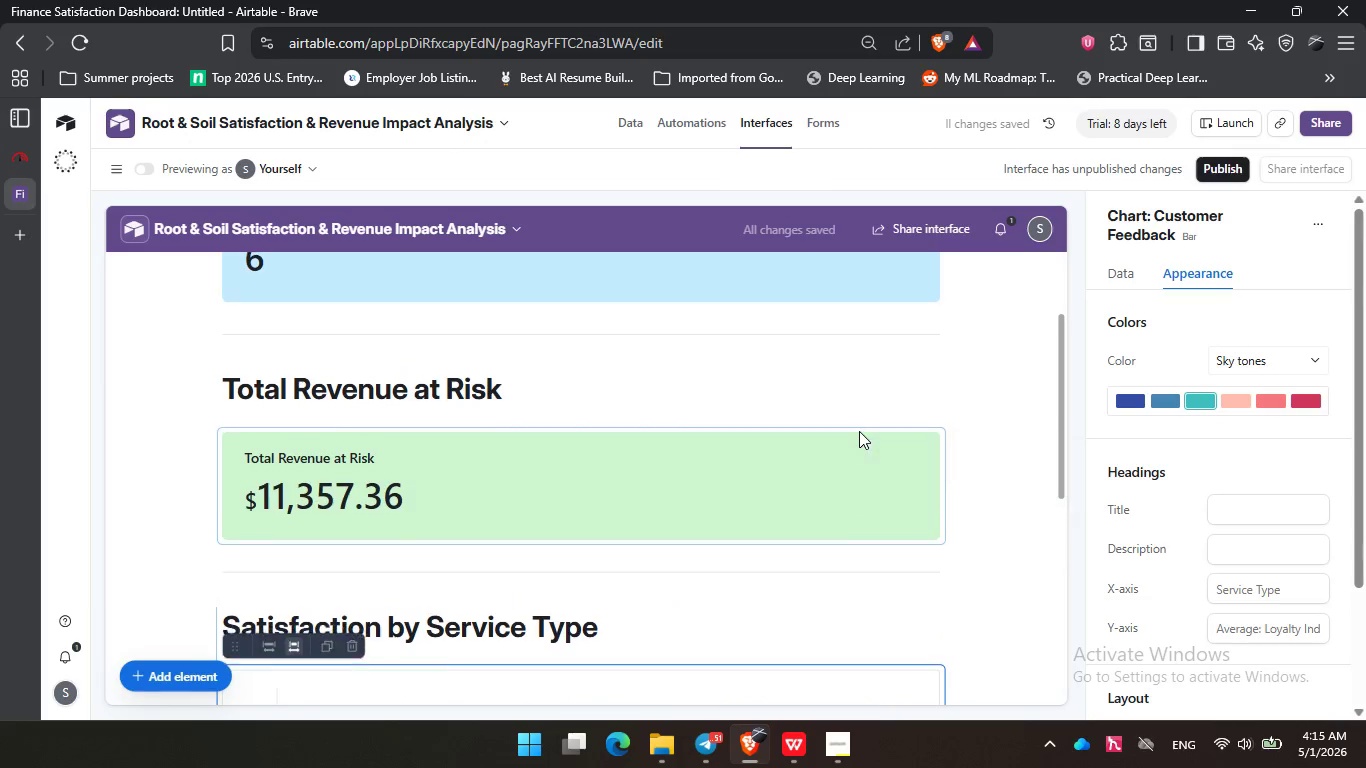 
scroll: coordinate [859, 431], scroll_direction: down, amount: 3.0
 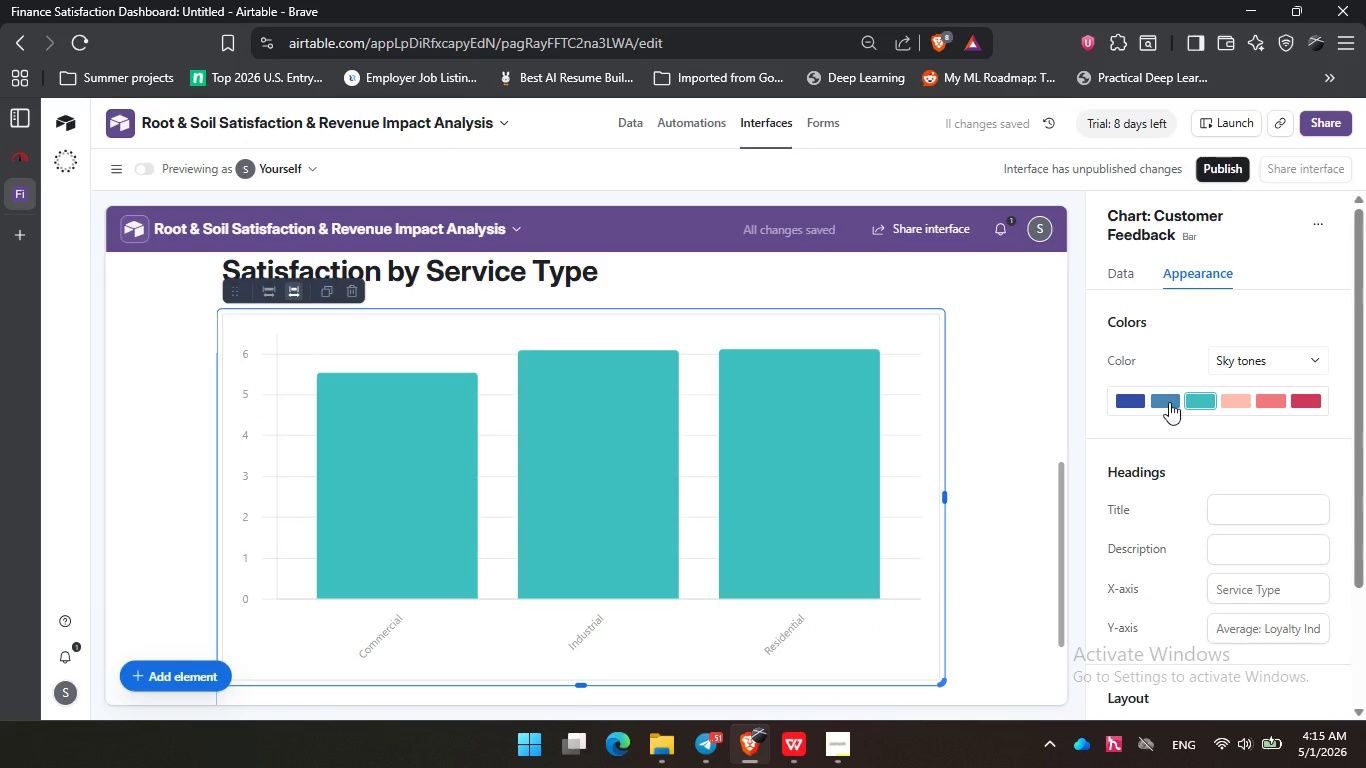 
left_click([1169, 402])
 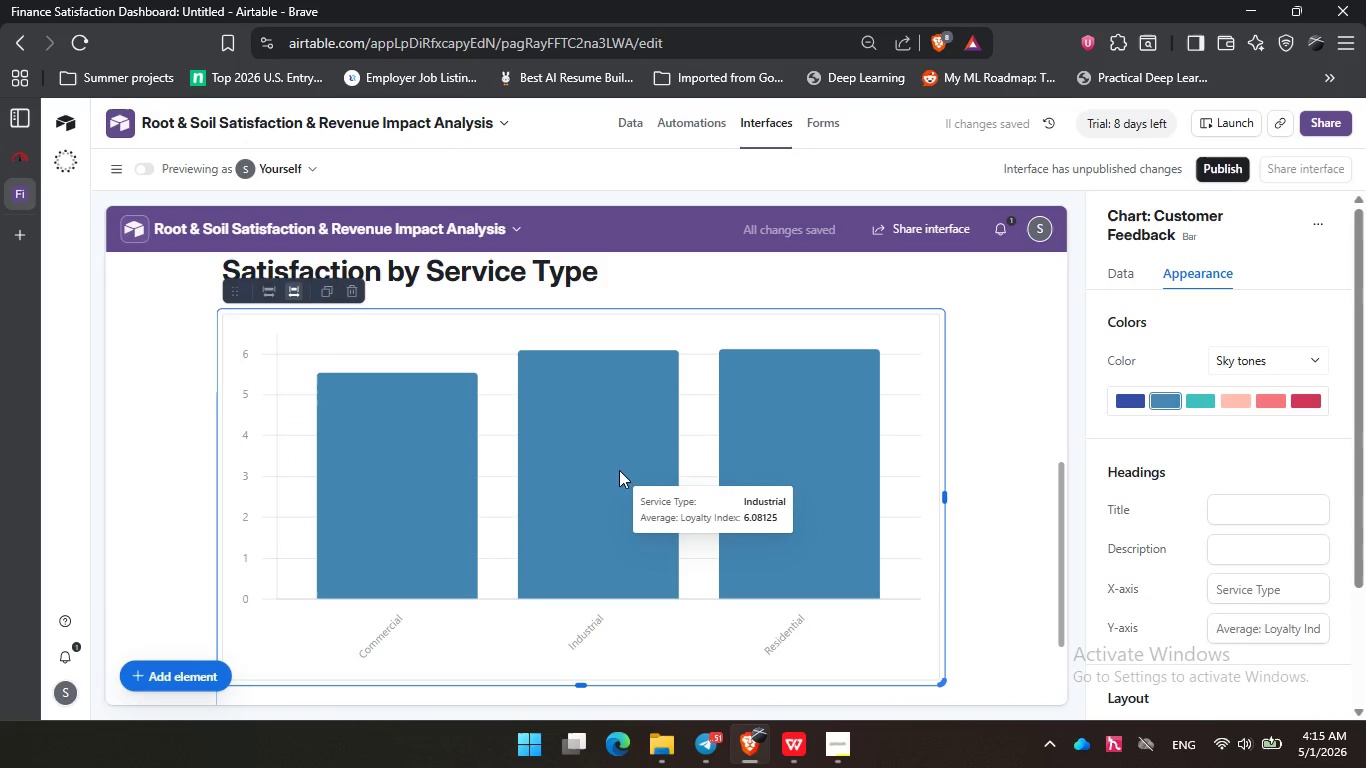 
scroll: coordinate [565, 433], scroll_direction: up, amount: 1.0
 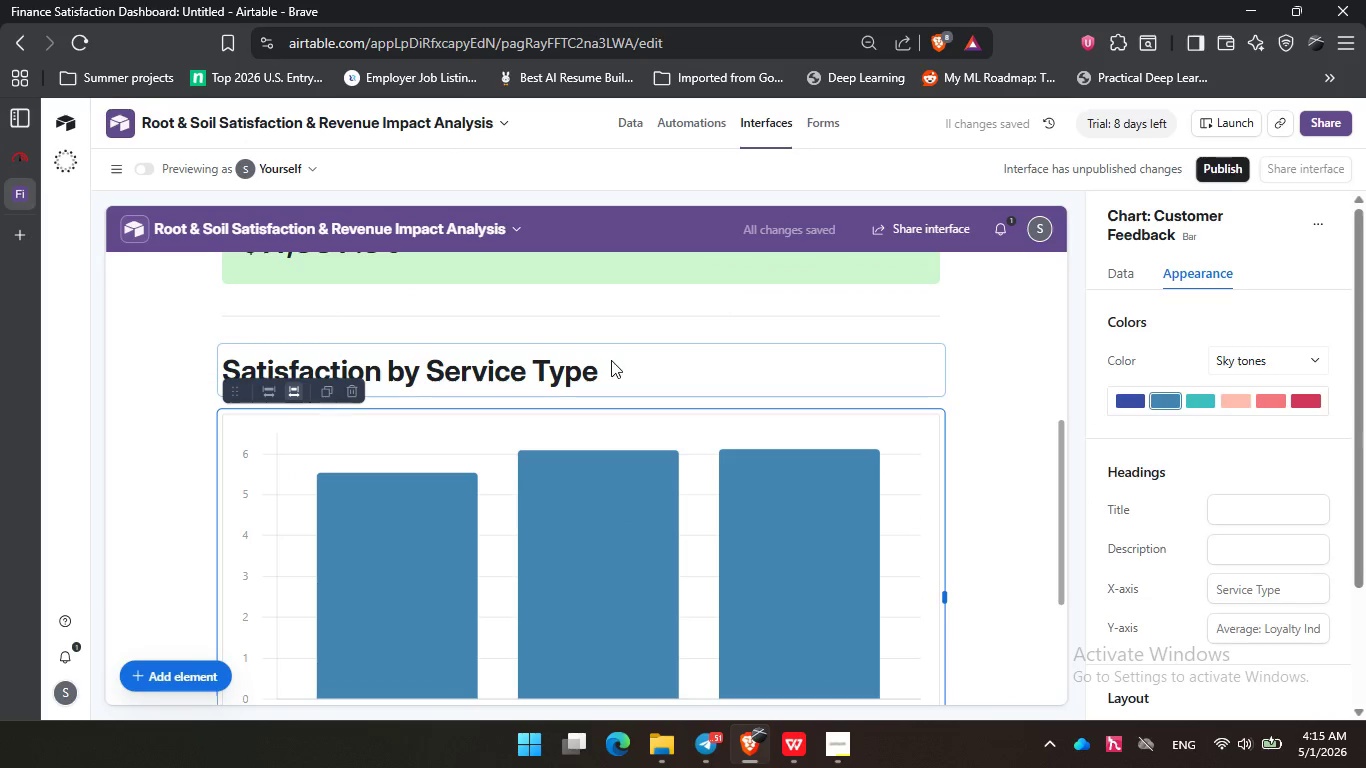 
left_click([611, 360])
 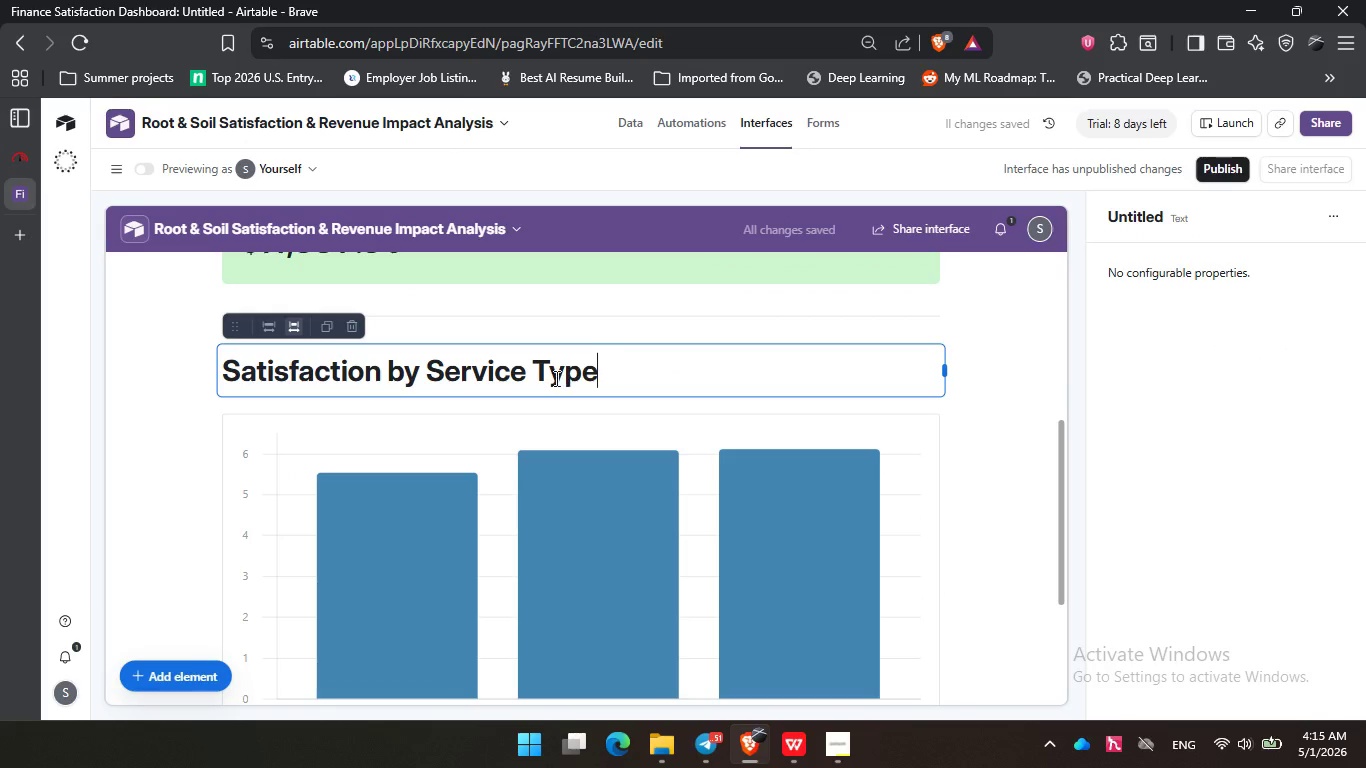 
left_click_drag(start_coordinate=[616, 366], to_coordinate=[229, 381])
 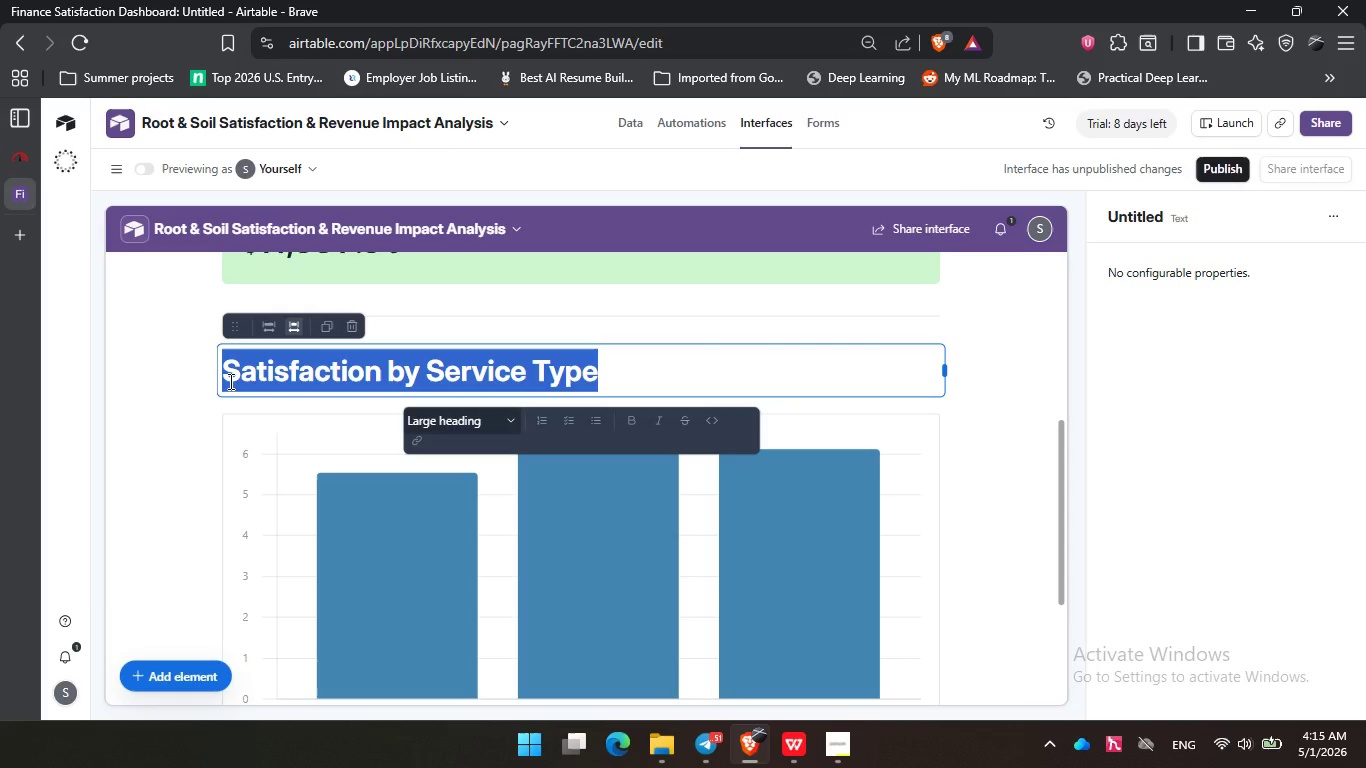 
key(Control+C)
 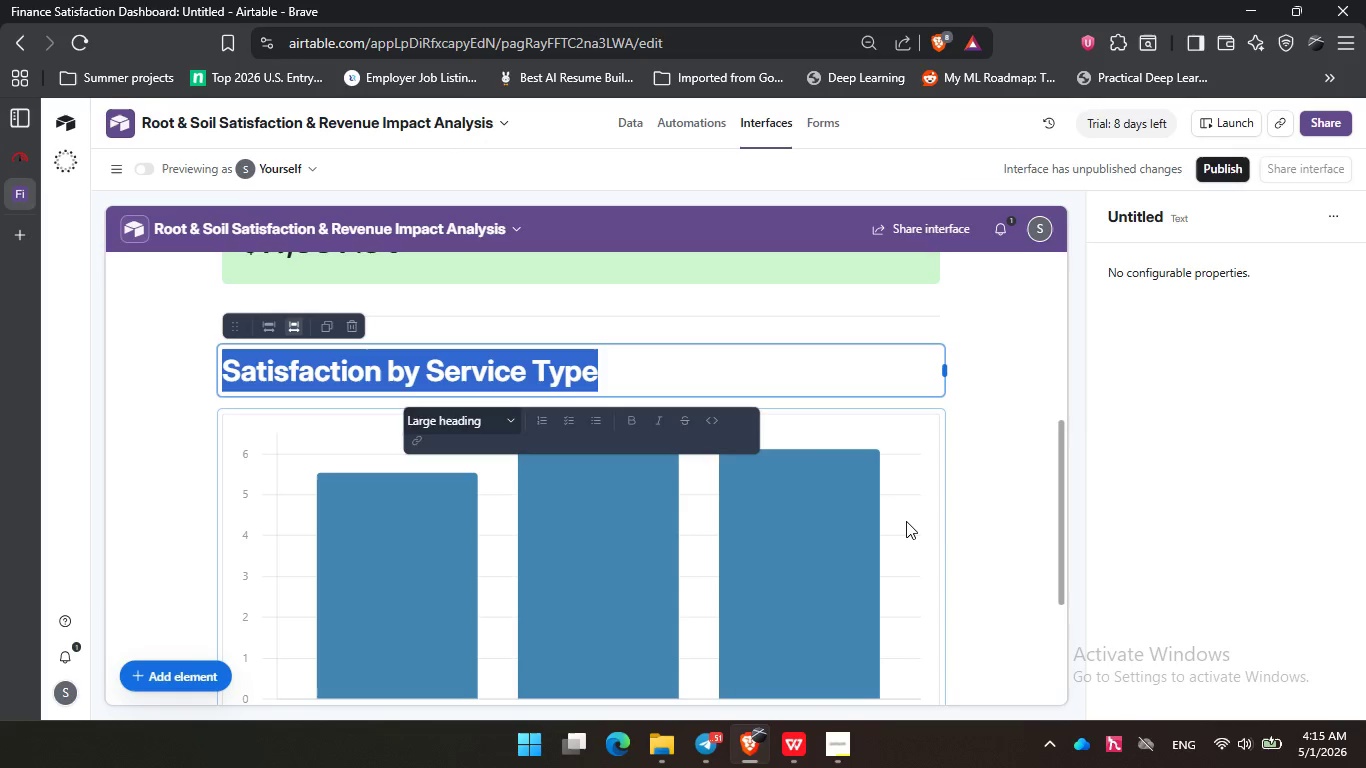 
left_click([906, 521])
 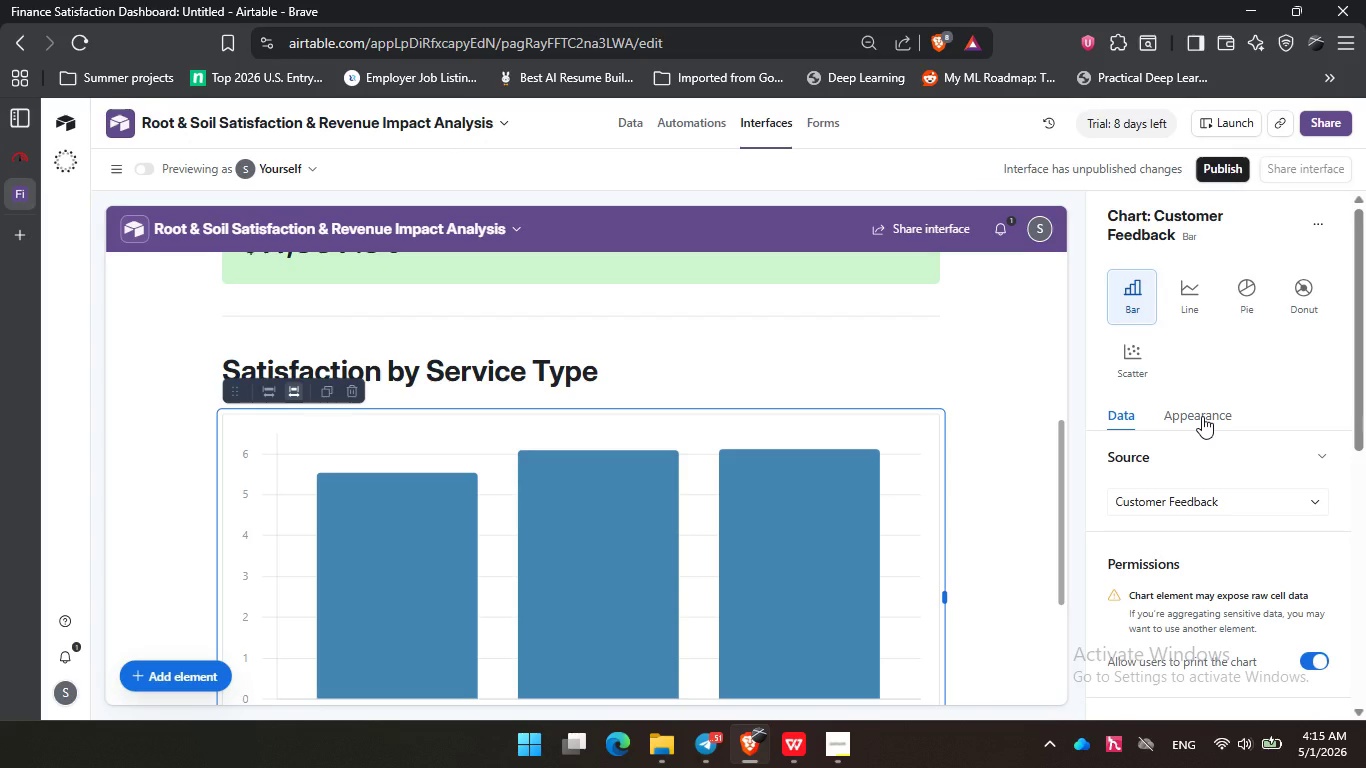 
left_click([1202, 416])
 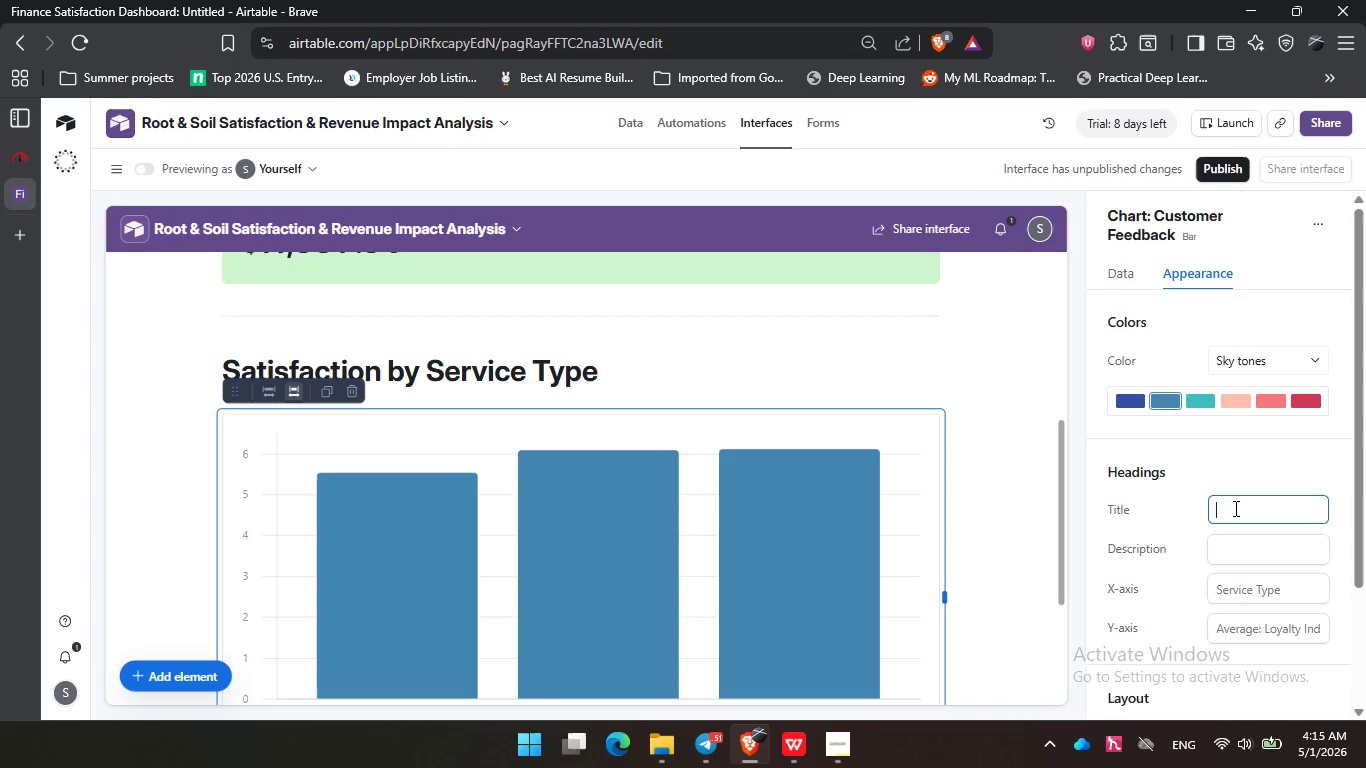 
left_click([1234, 508])
 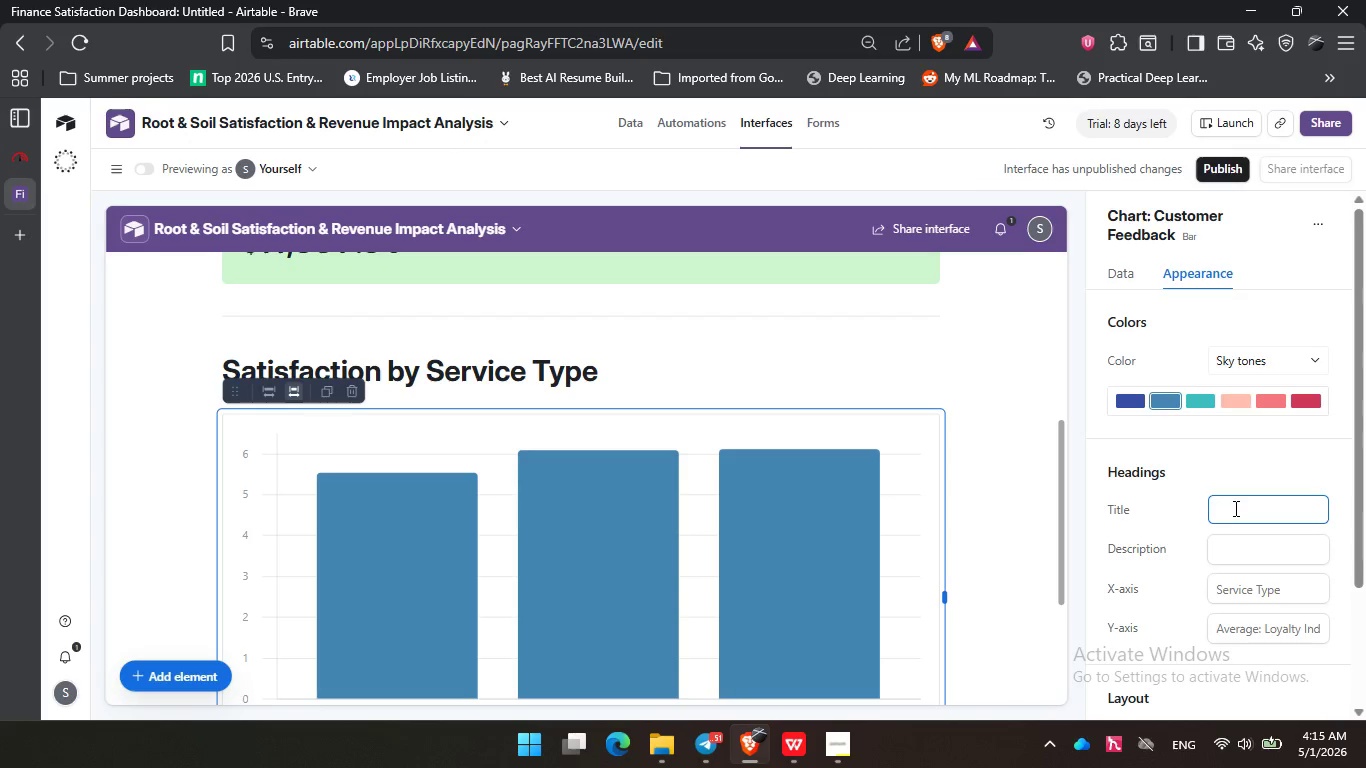 
key(Control+V)
 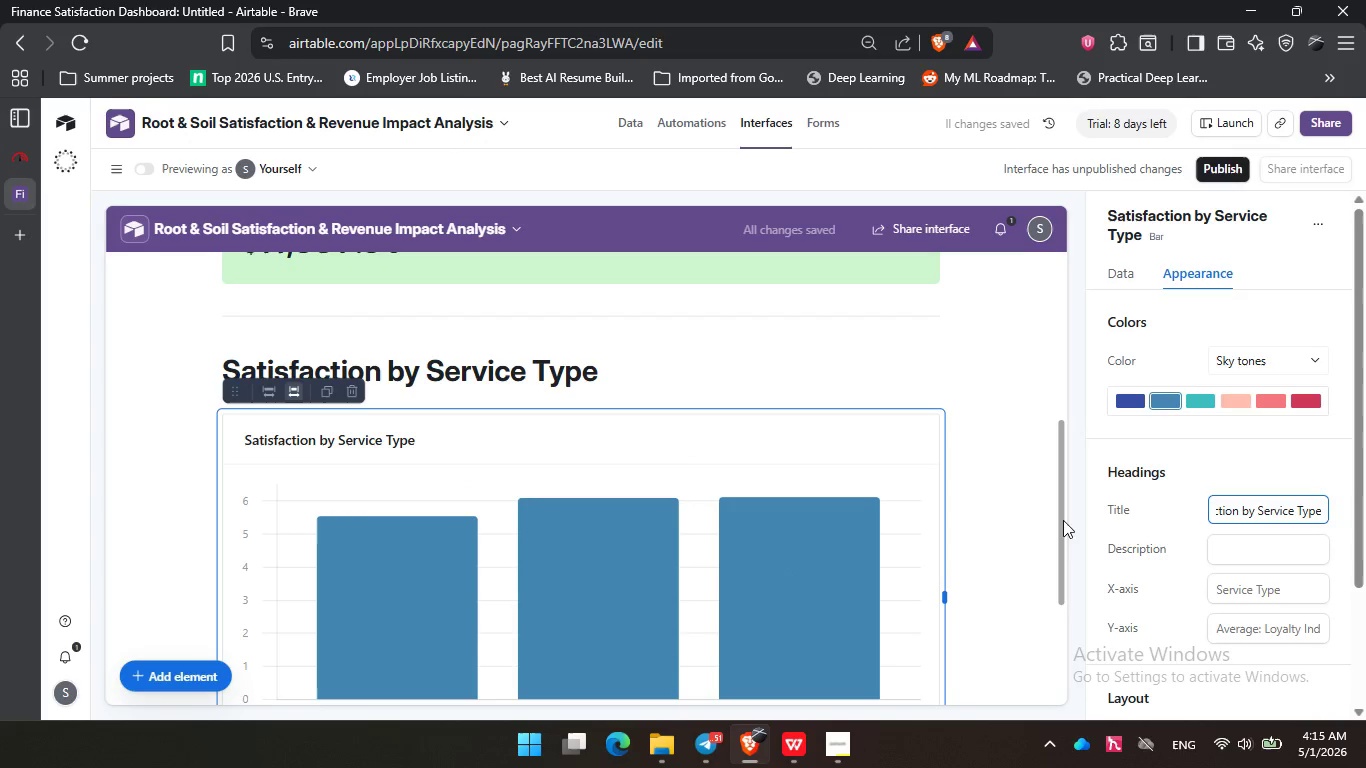 
scroll: coordinate [1135, 525], scroll_direction: down, amount: 2.0
 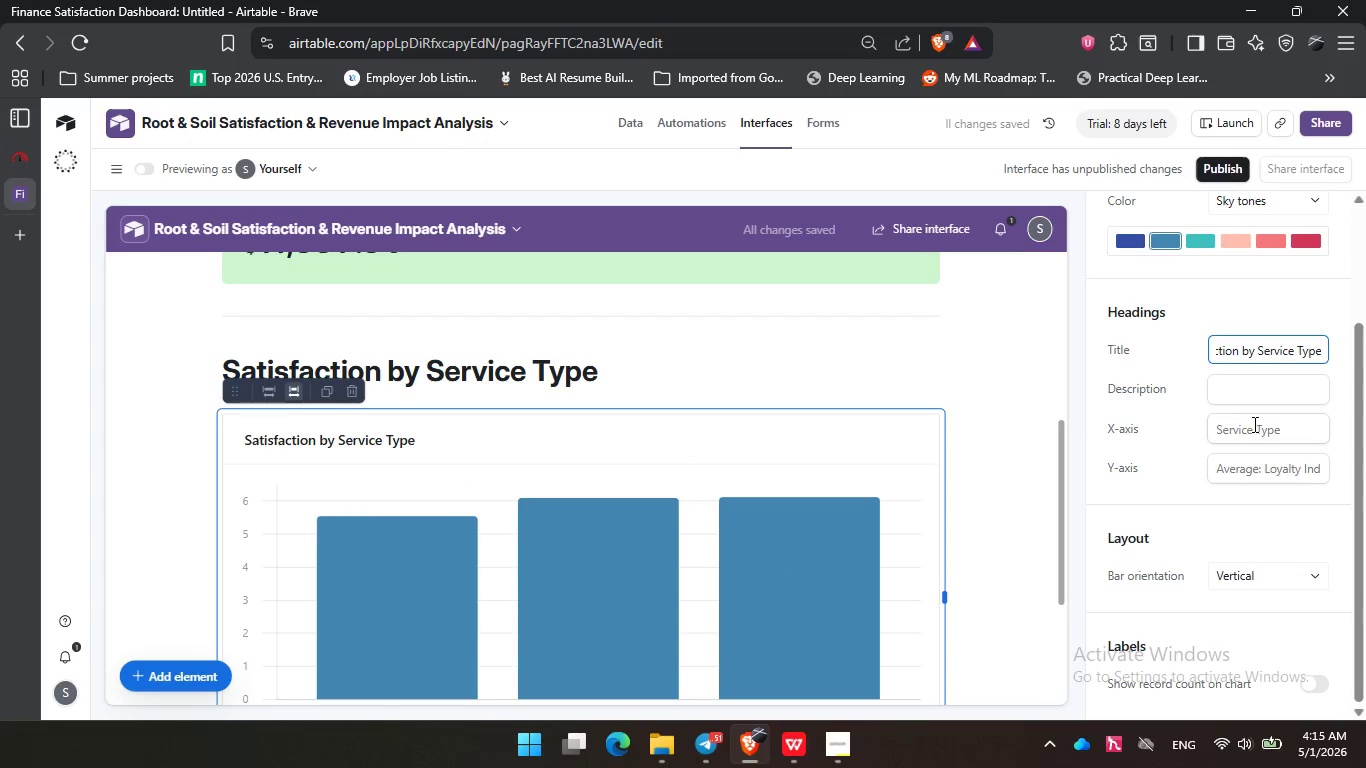 
left_click([1253, 424])
 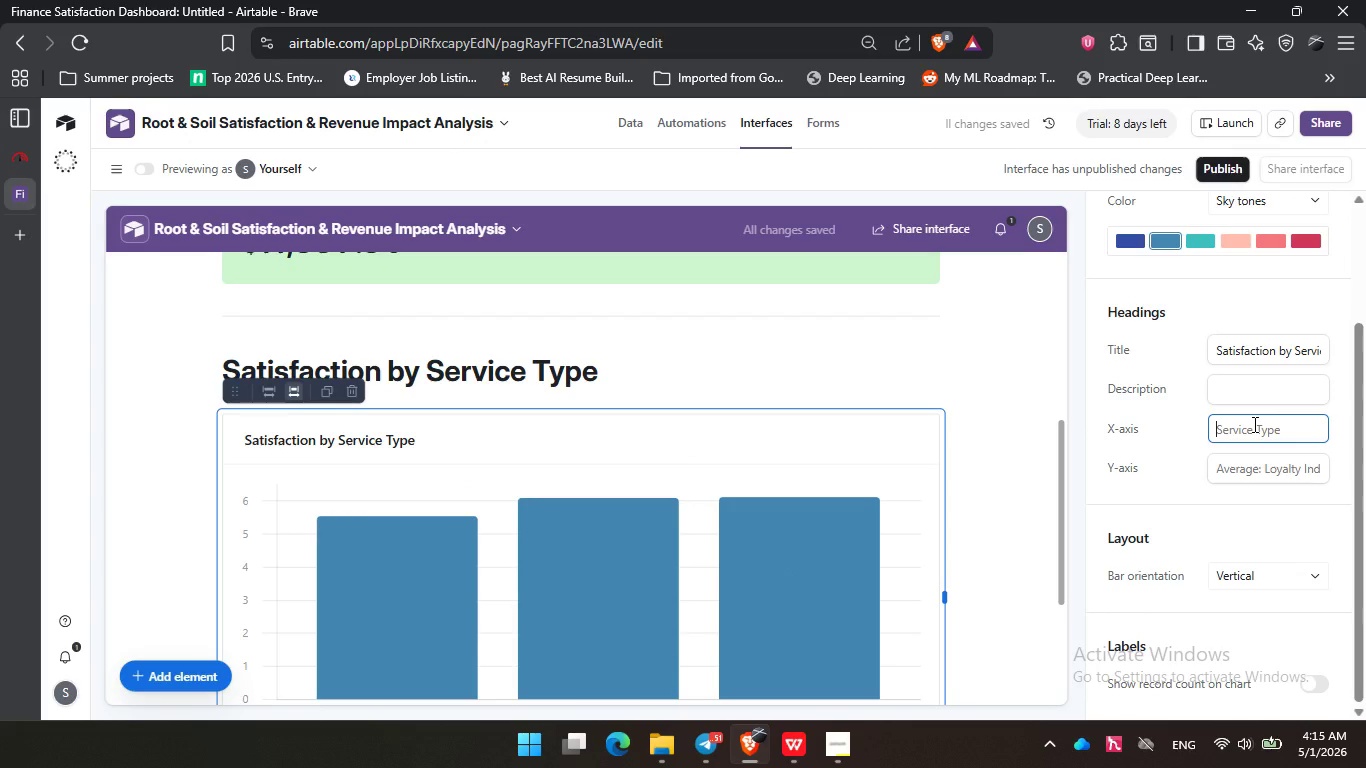 
type(Service Type)
 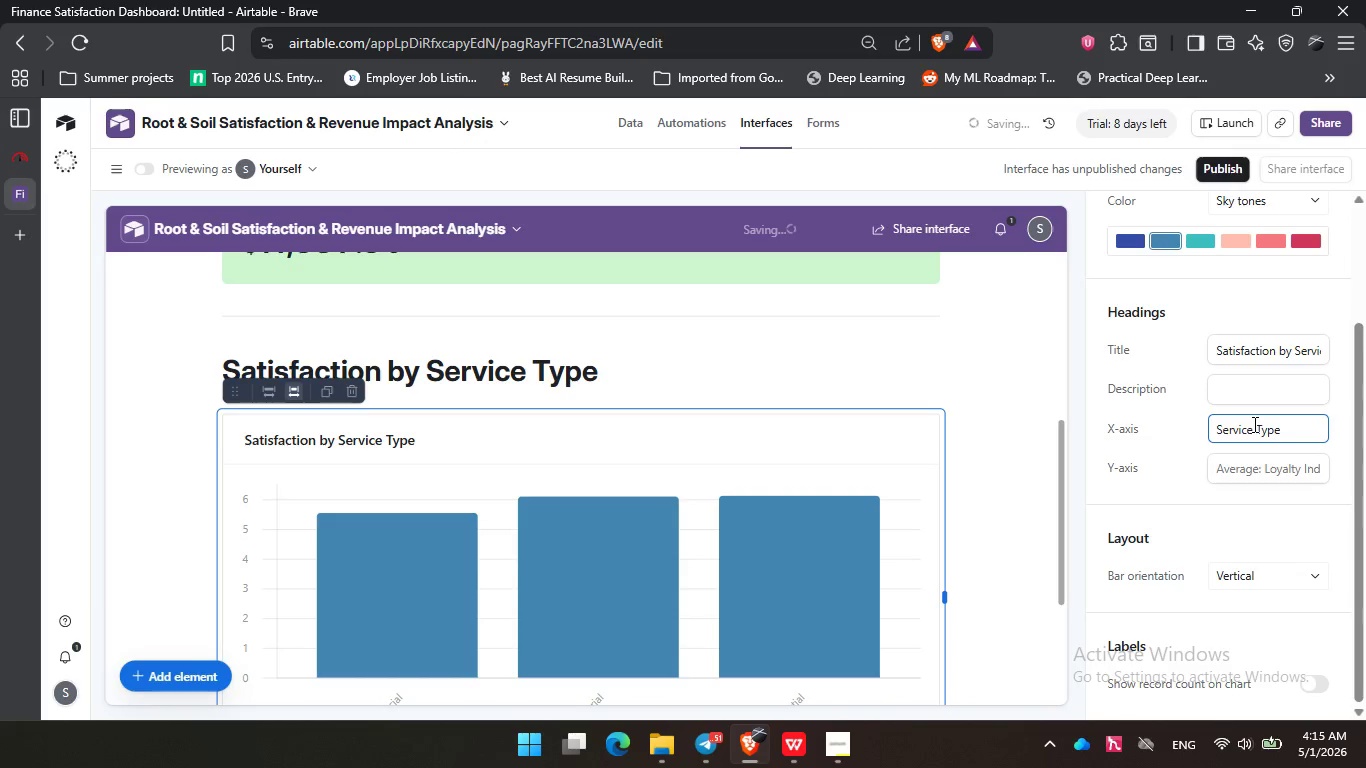 
left_click([1262, 474])
 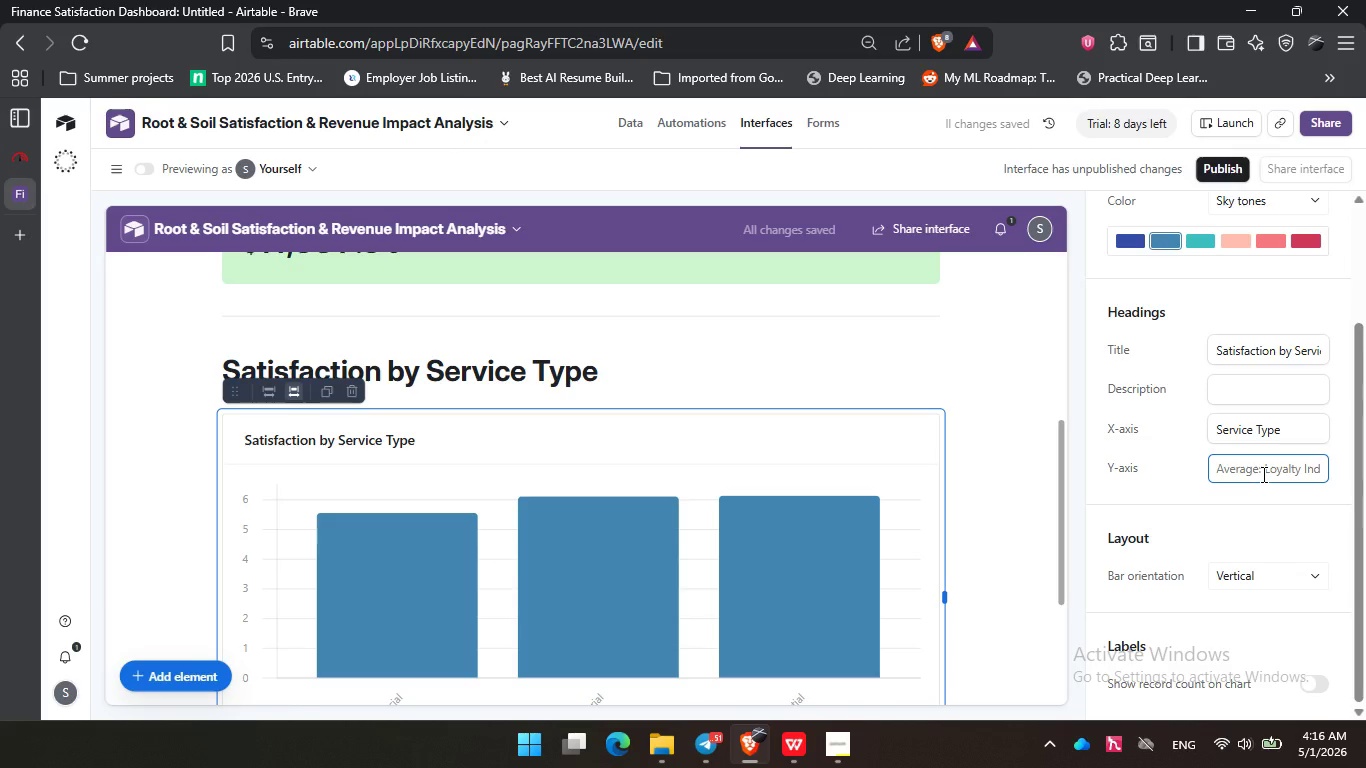 
key(Shift+A)
 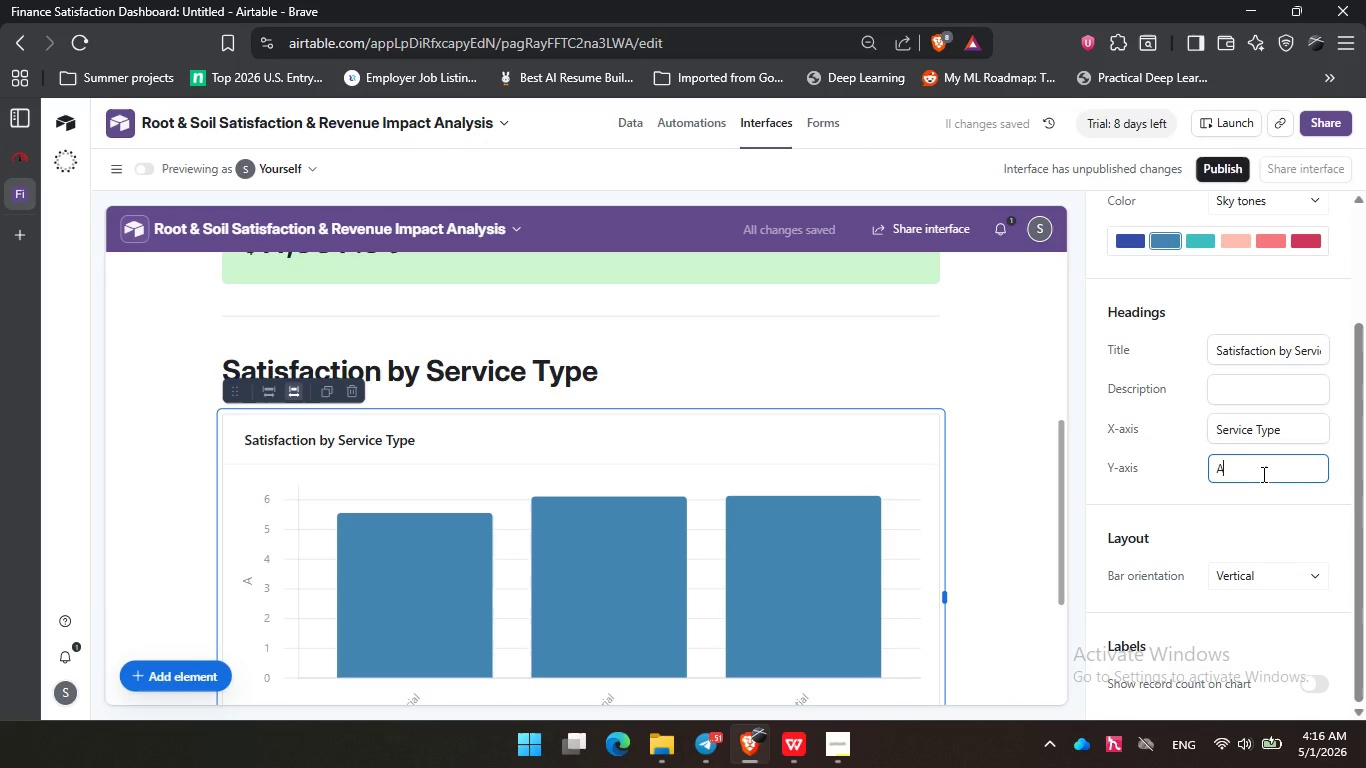 
key(Backspace)
 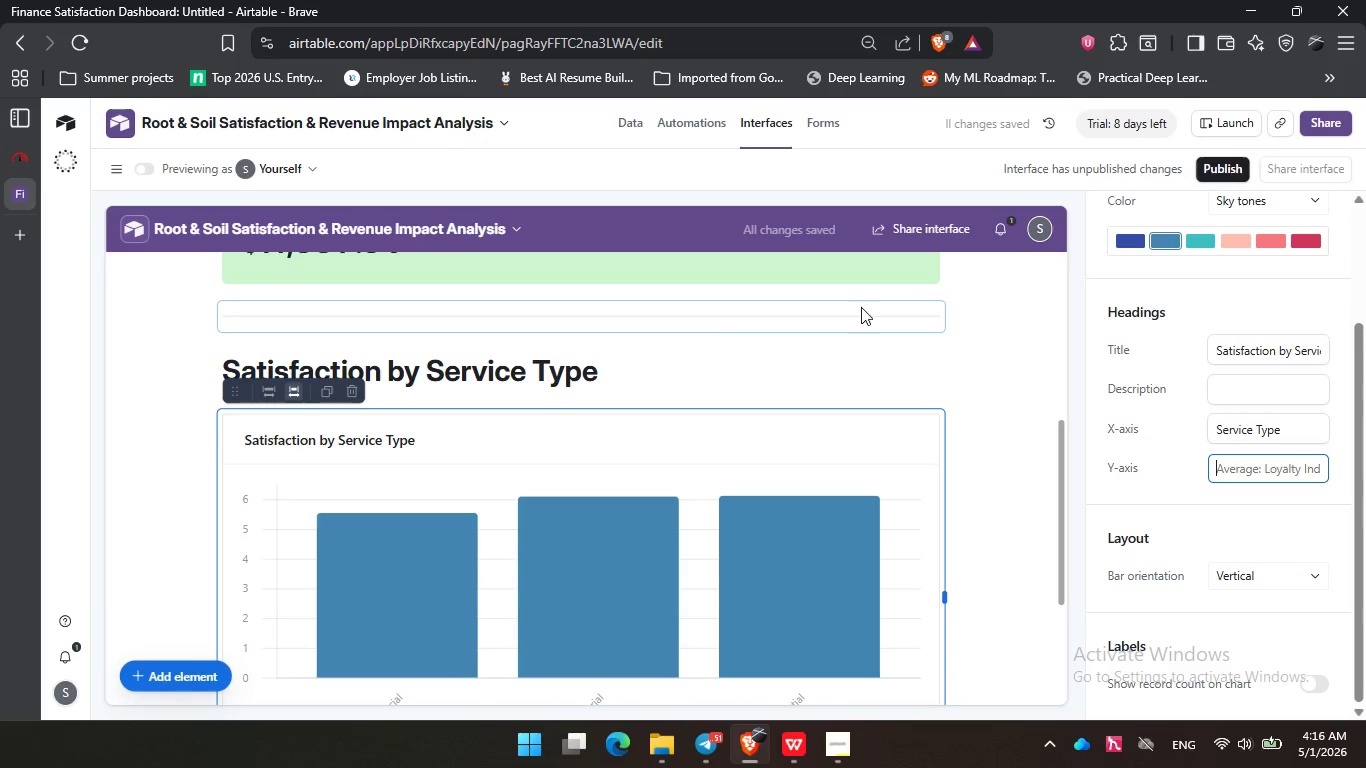 
wait(7.67)
 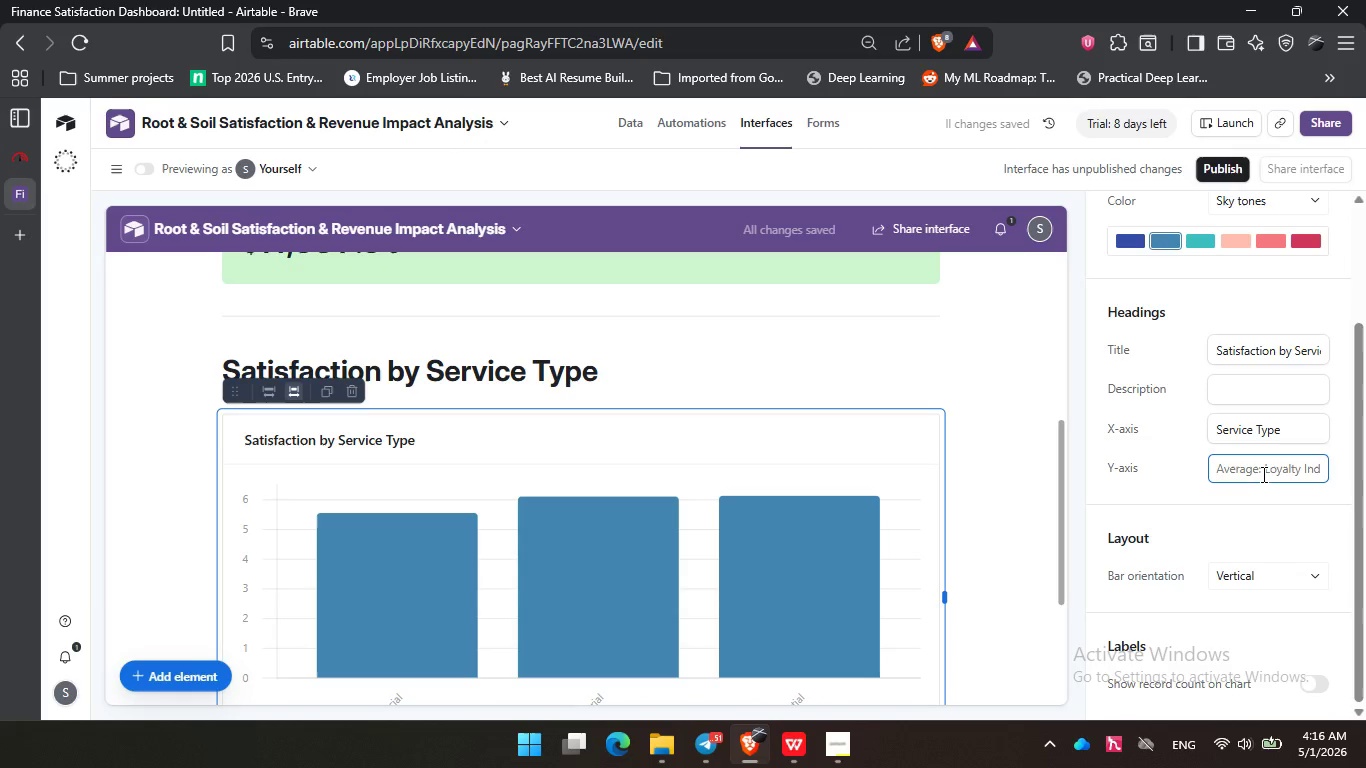 
left_click([630, 113])
 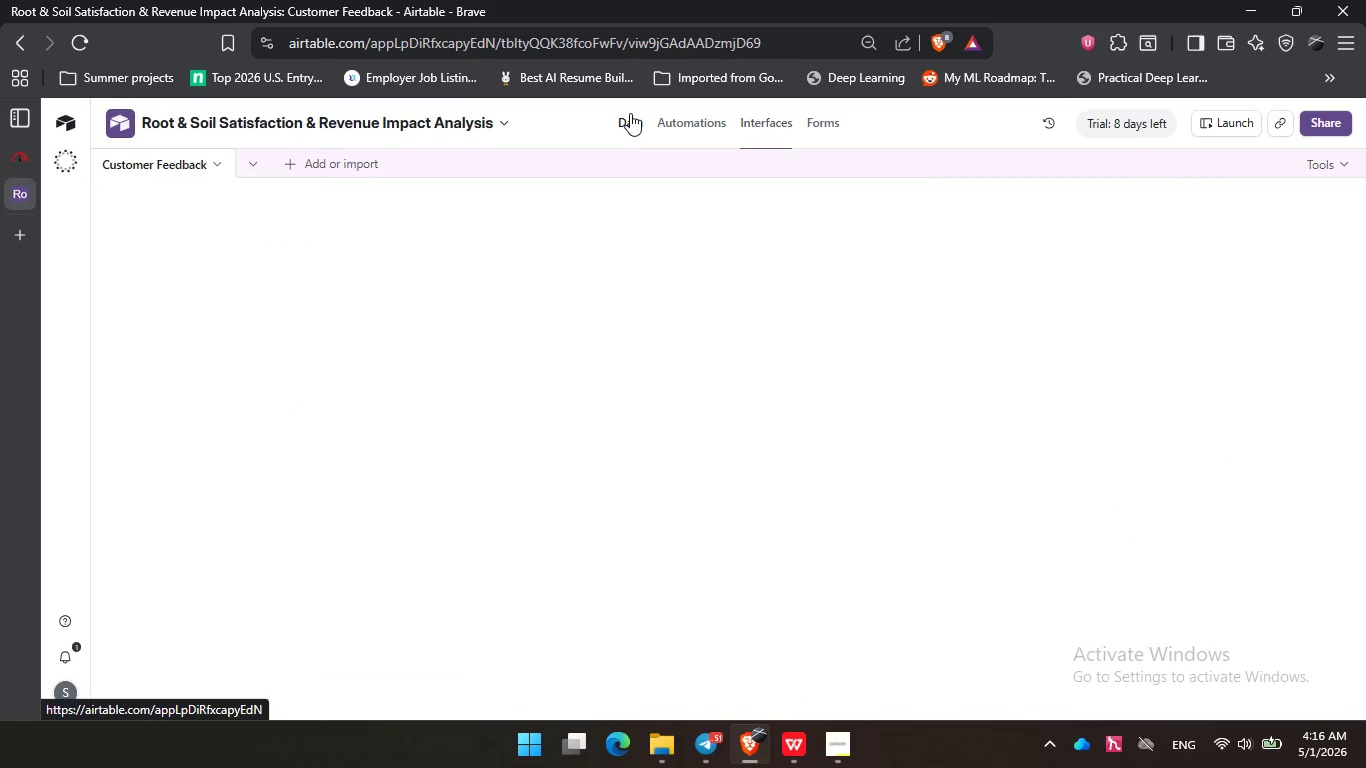 
mouse_move([658, 134])
 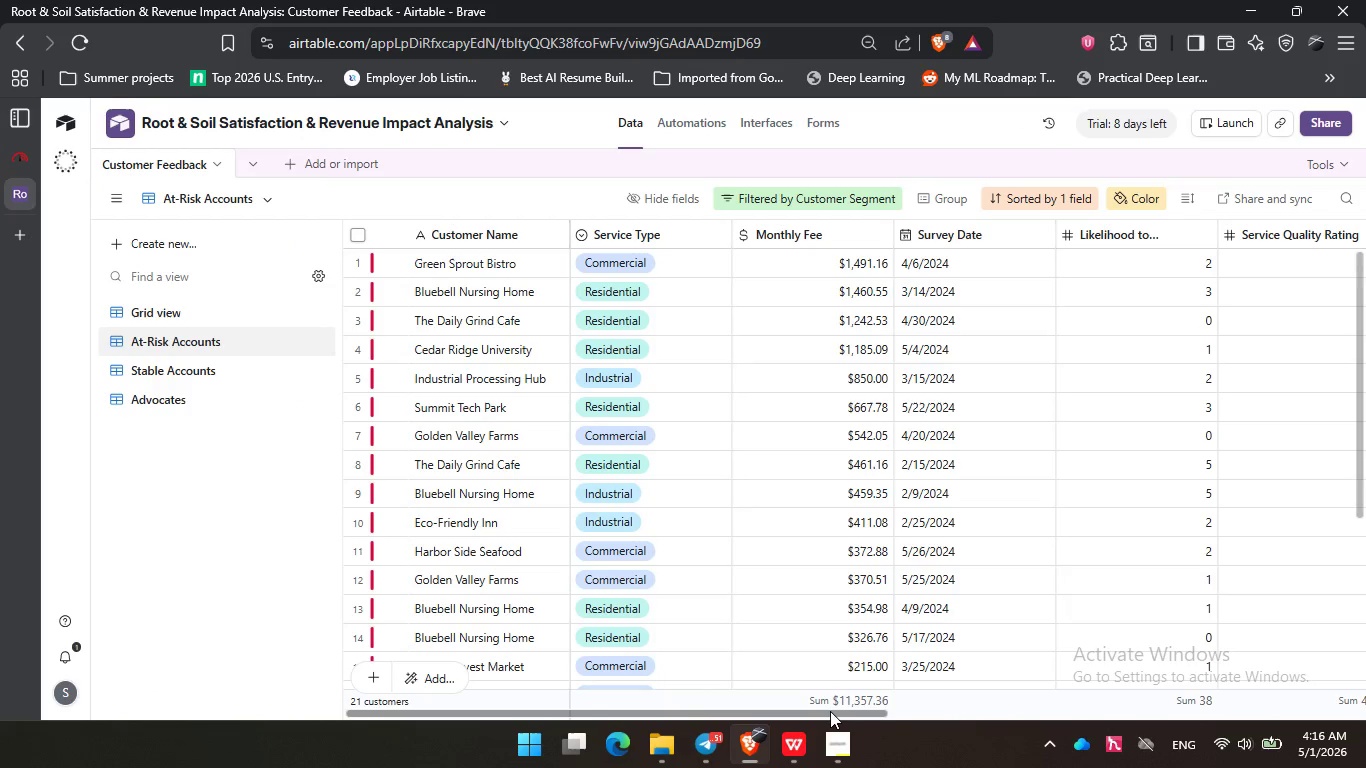 
left_click_drag(start_coordinate=[830, 711], to_coordinate=[641, 688])
 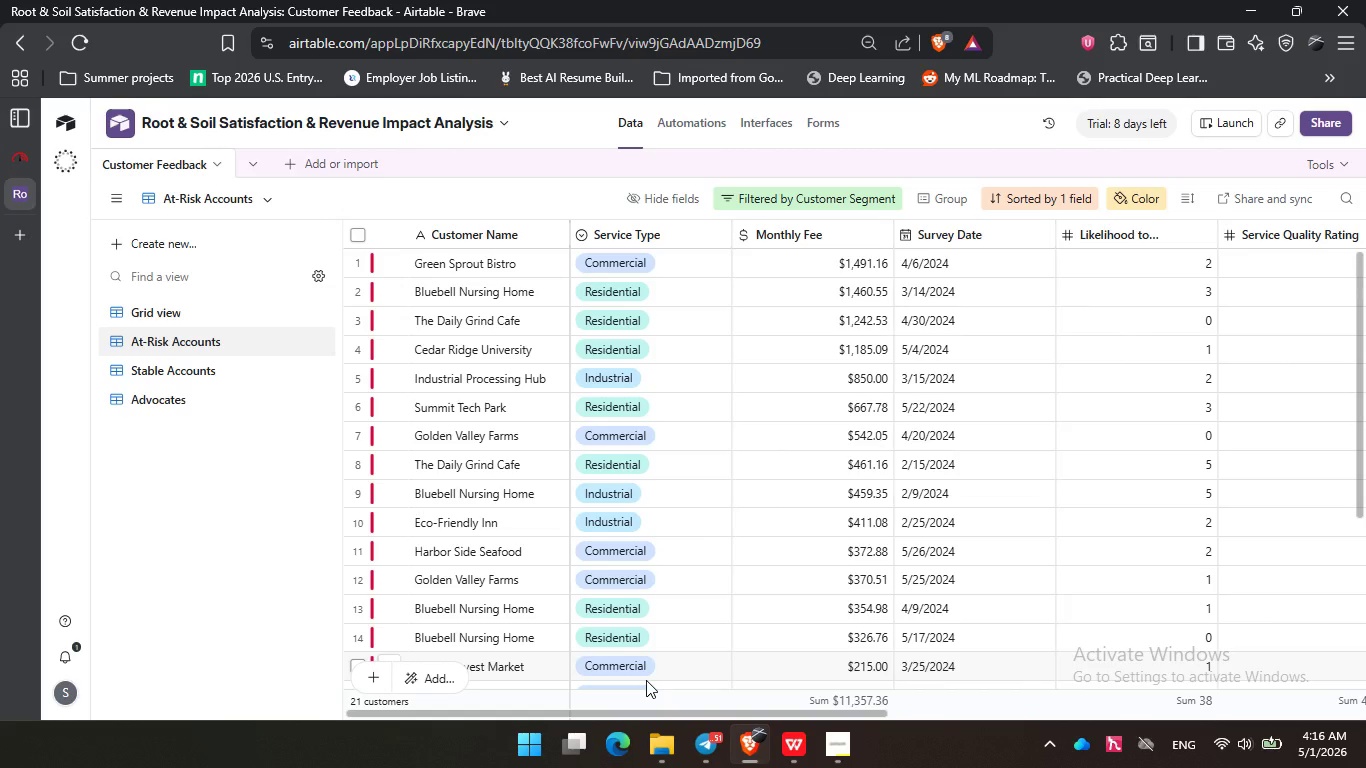 
wait(22.2)
 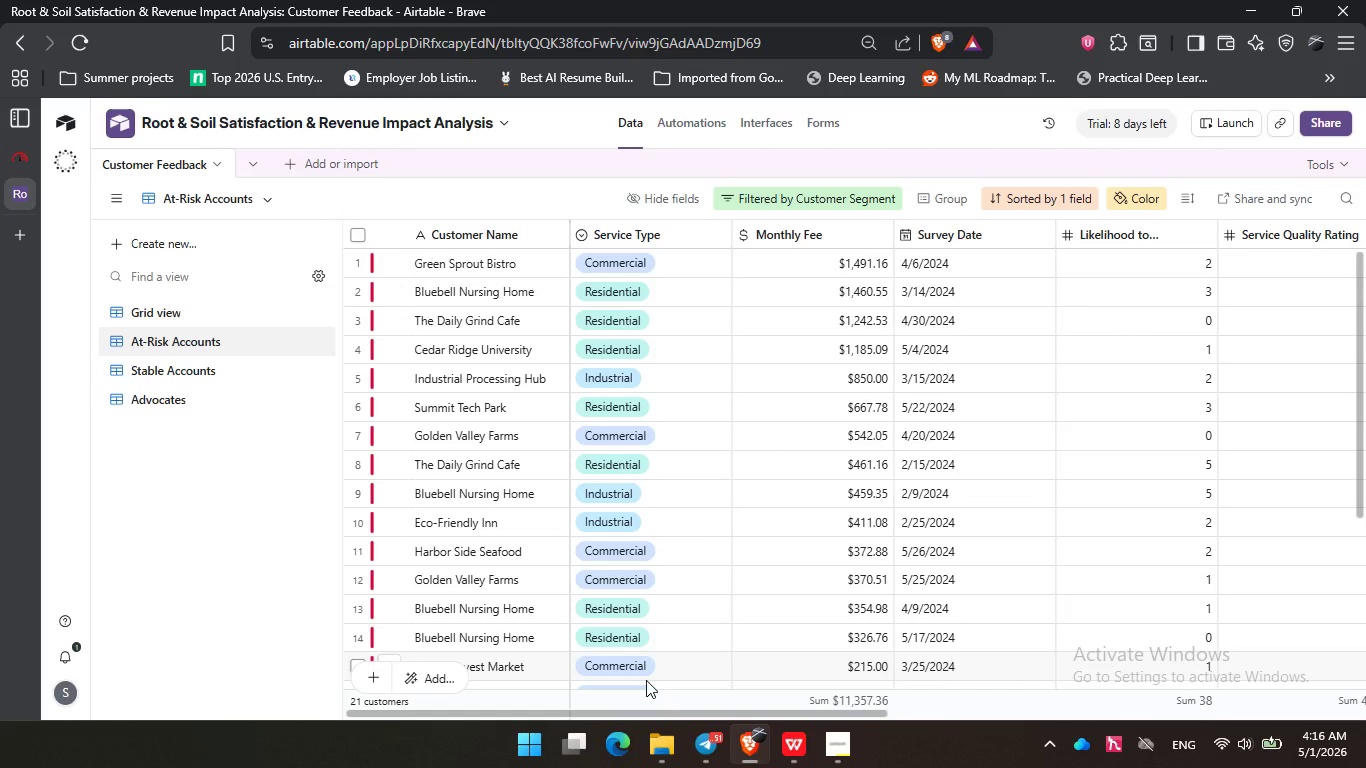 
left_click([750, 121])
 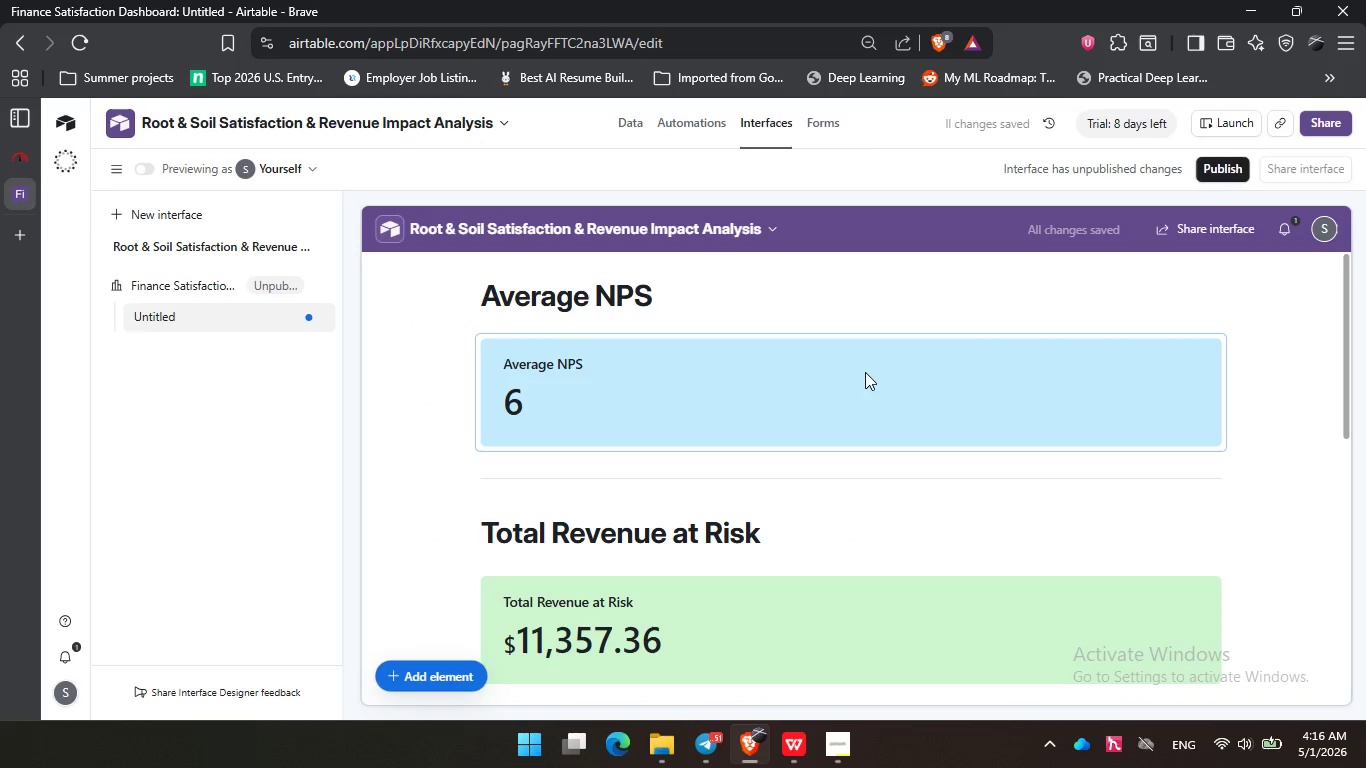 
scroll: coordinate [697, 435], scroll_direction: down, amount: 5.0
 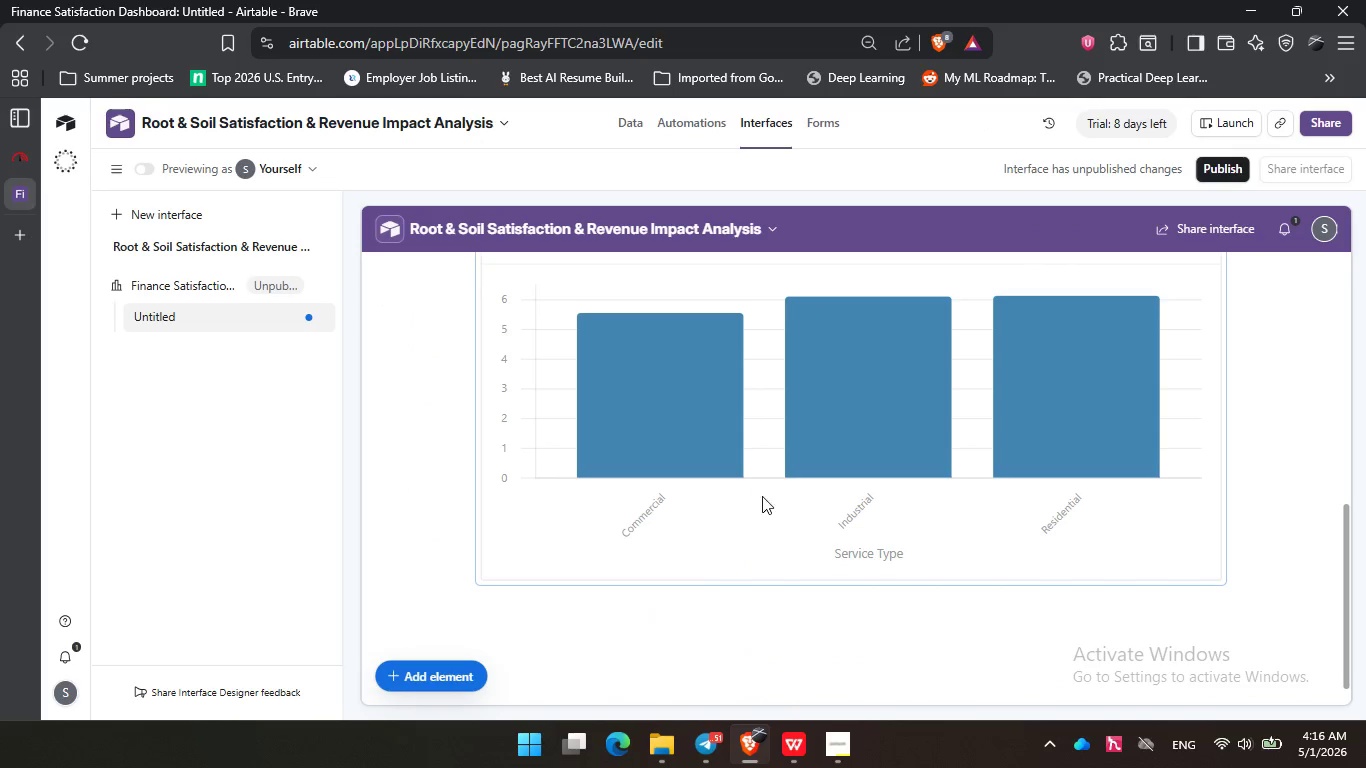 
left_click([774, 517])
 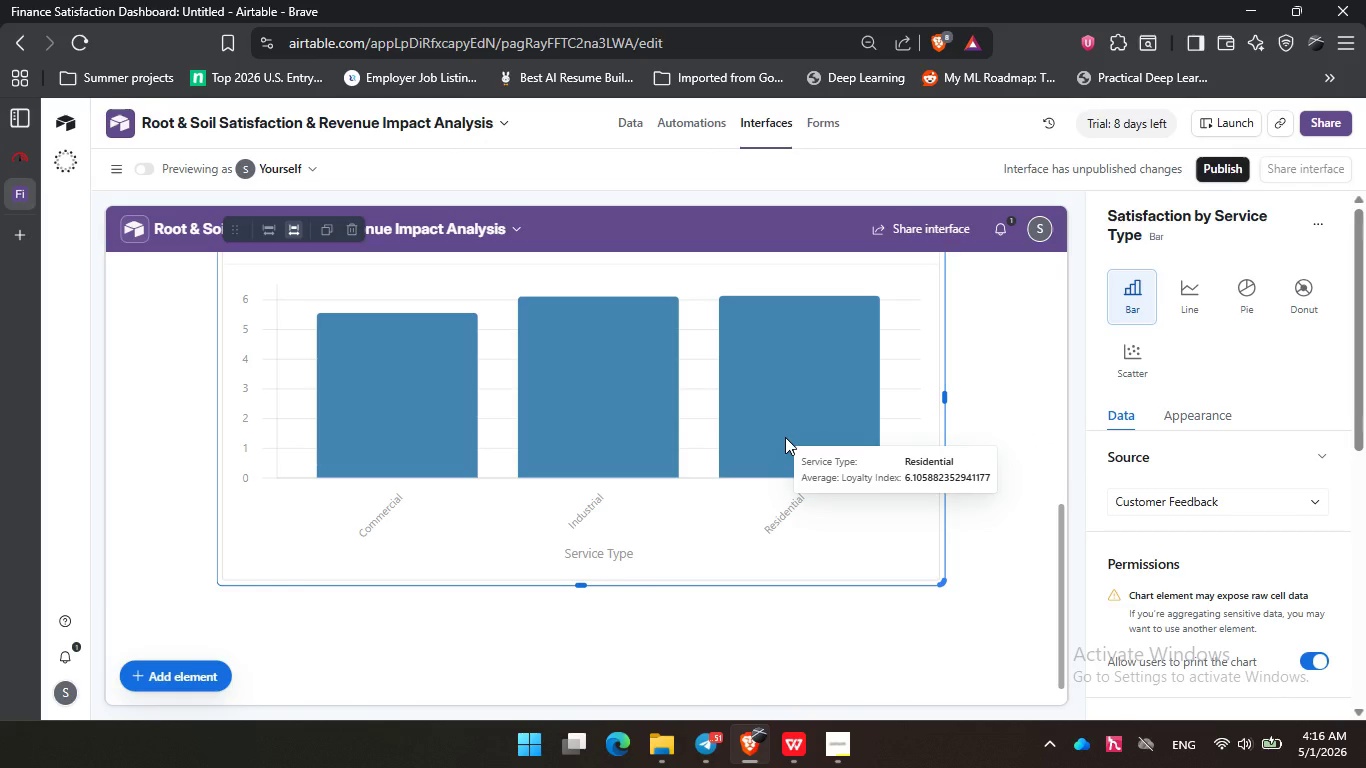 
wait(7.16)
 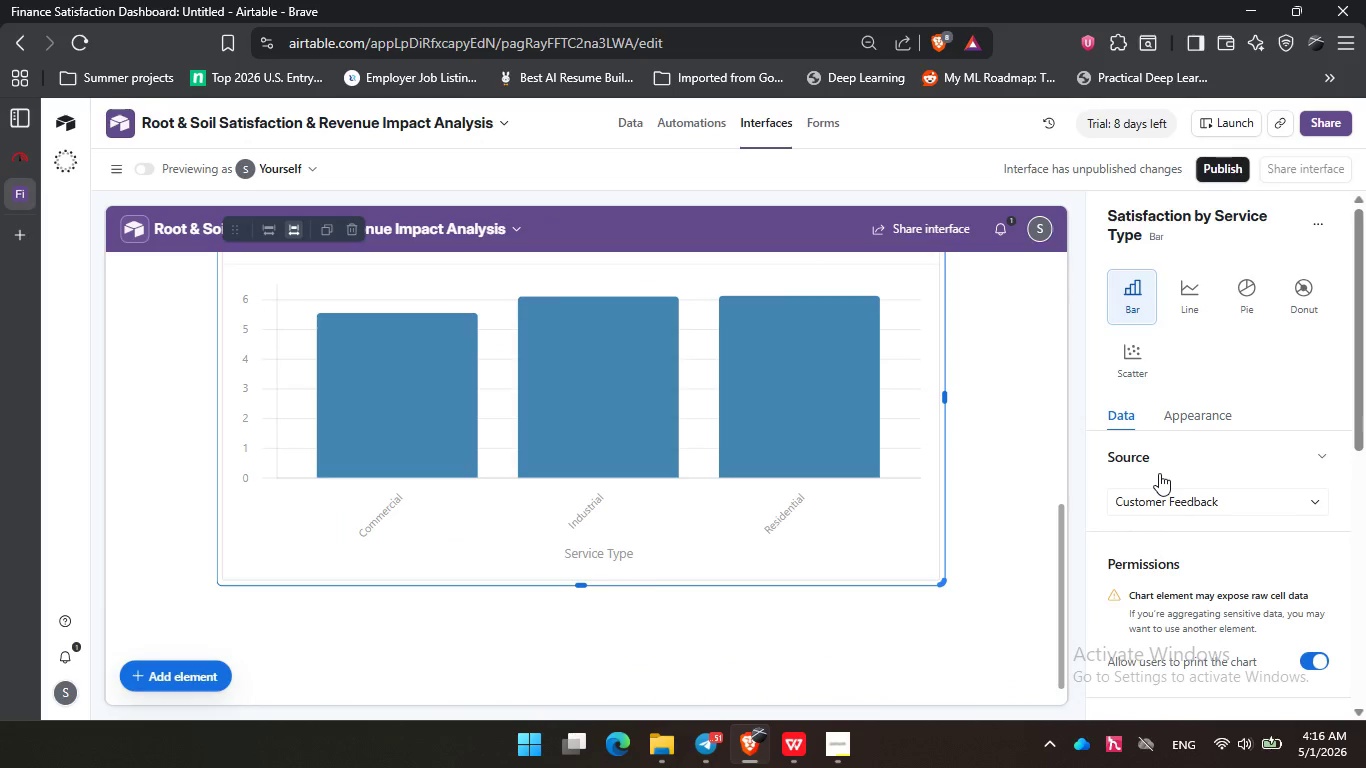 
left_click([1201, 416])
 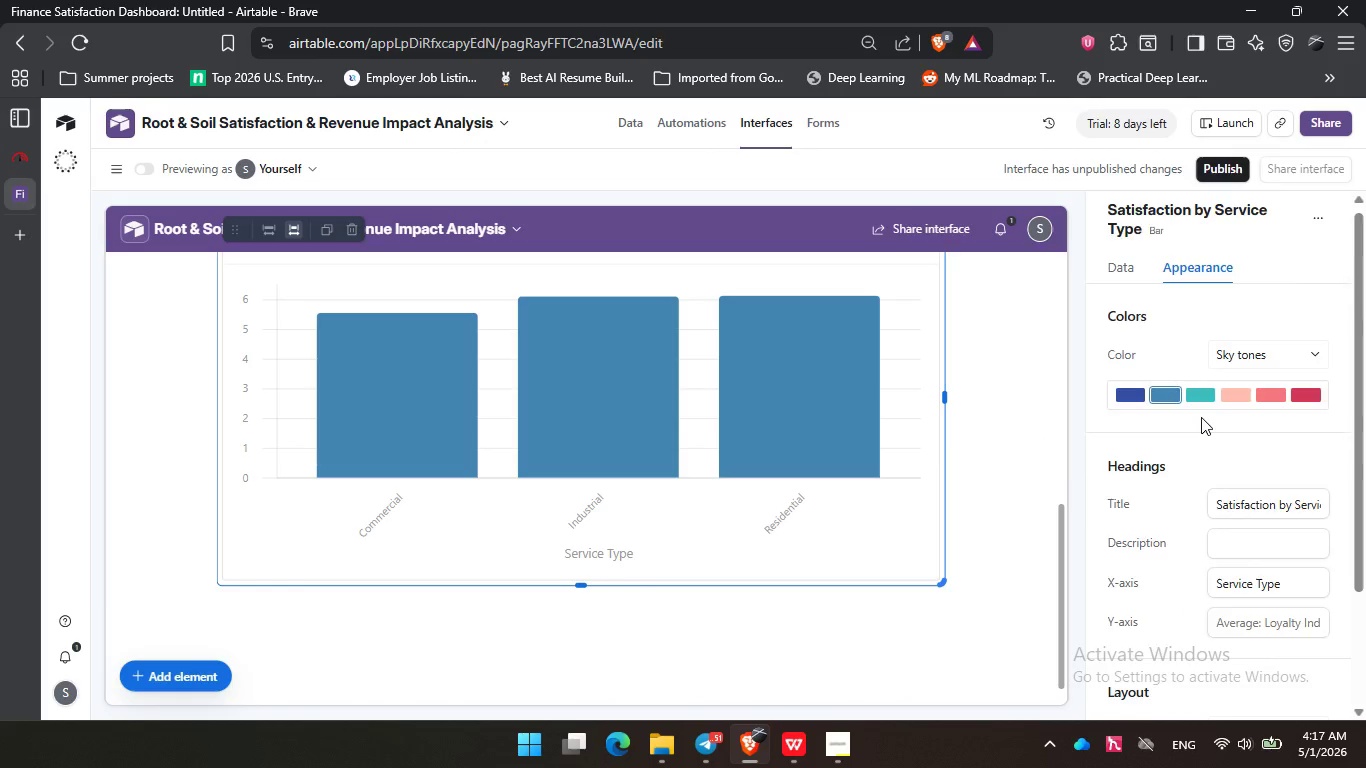 
scroll: coordinate [1201, 417], scroll_direction: down, amount: 3.0
 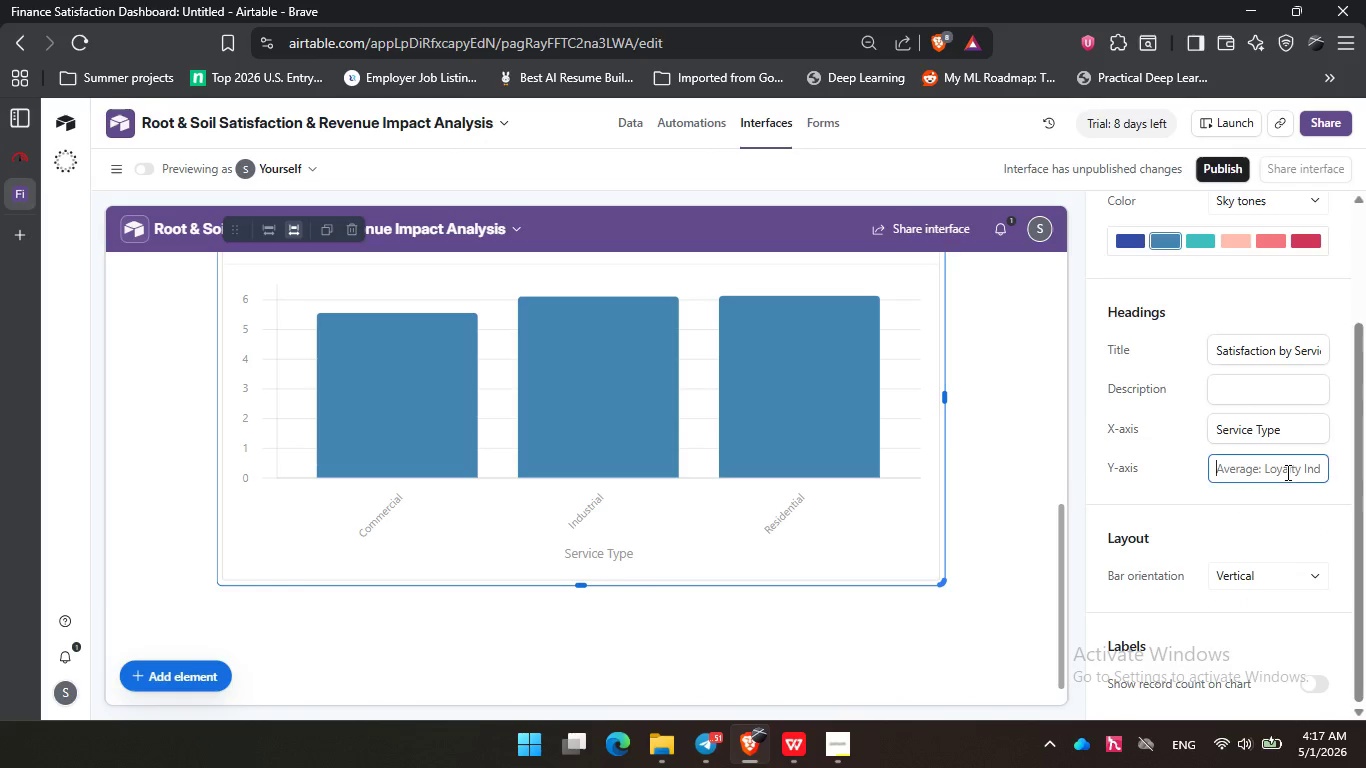 
left_click([1286, 472])
 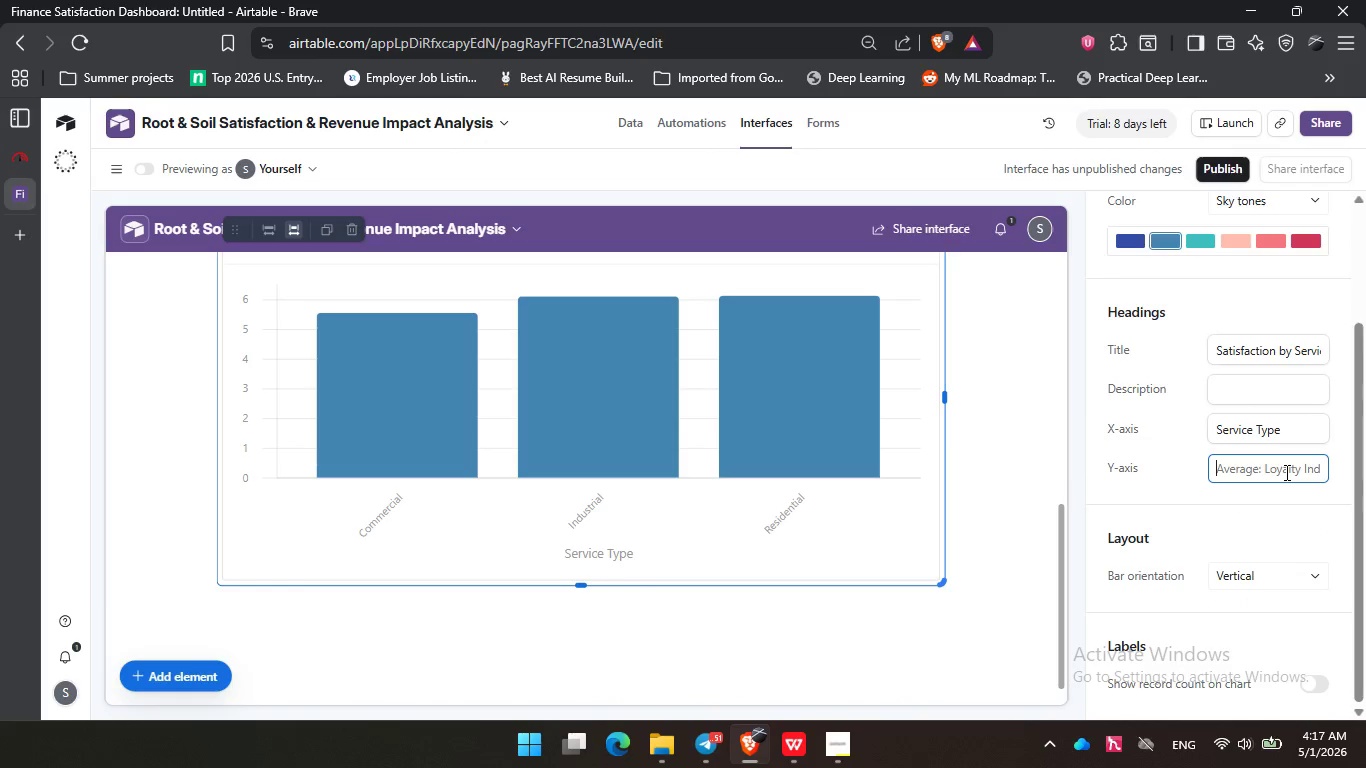 
type(Loyalty Index)
 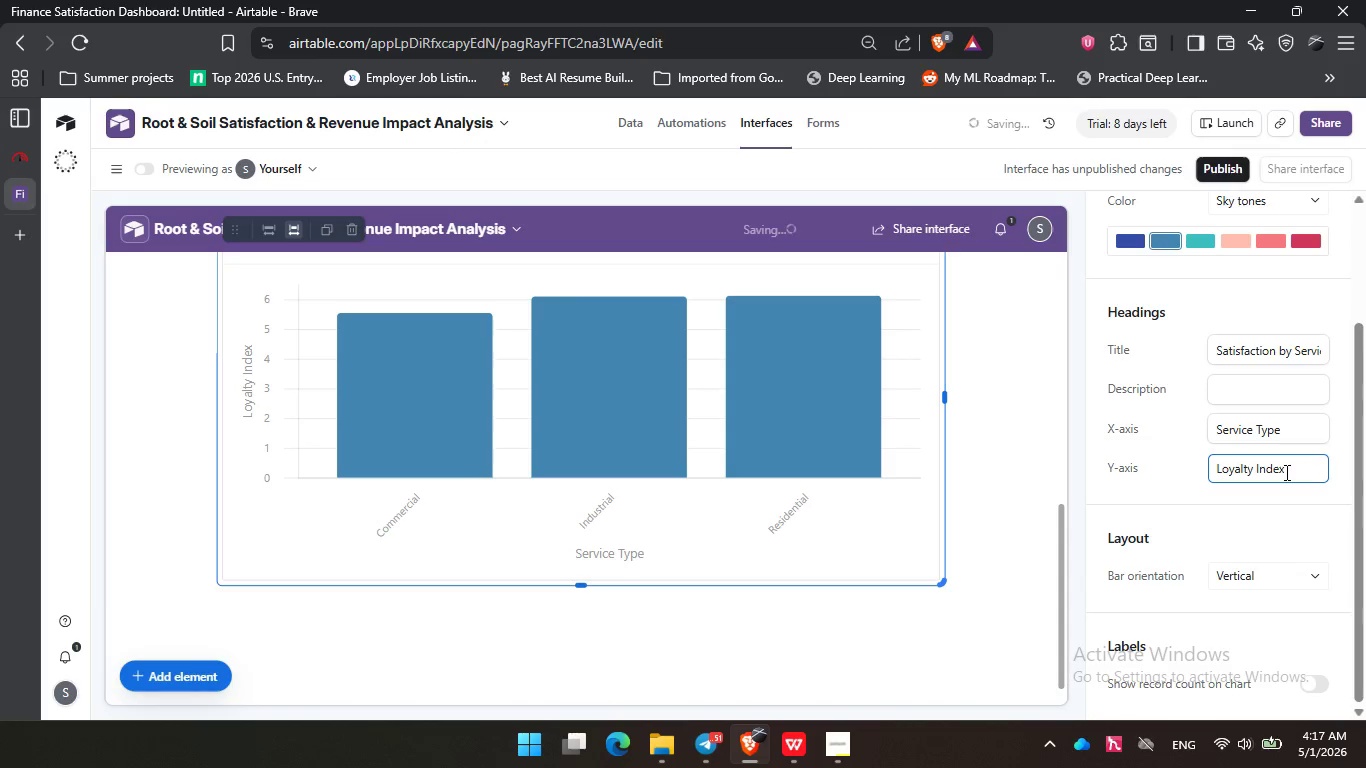 
left_click([1207, 493])
 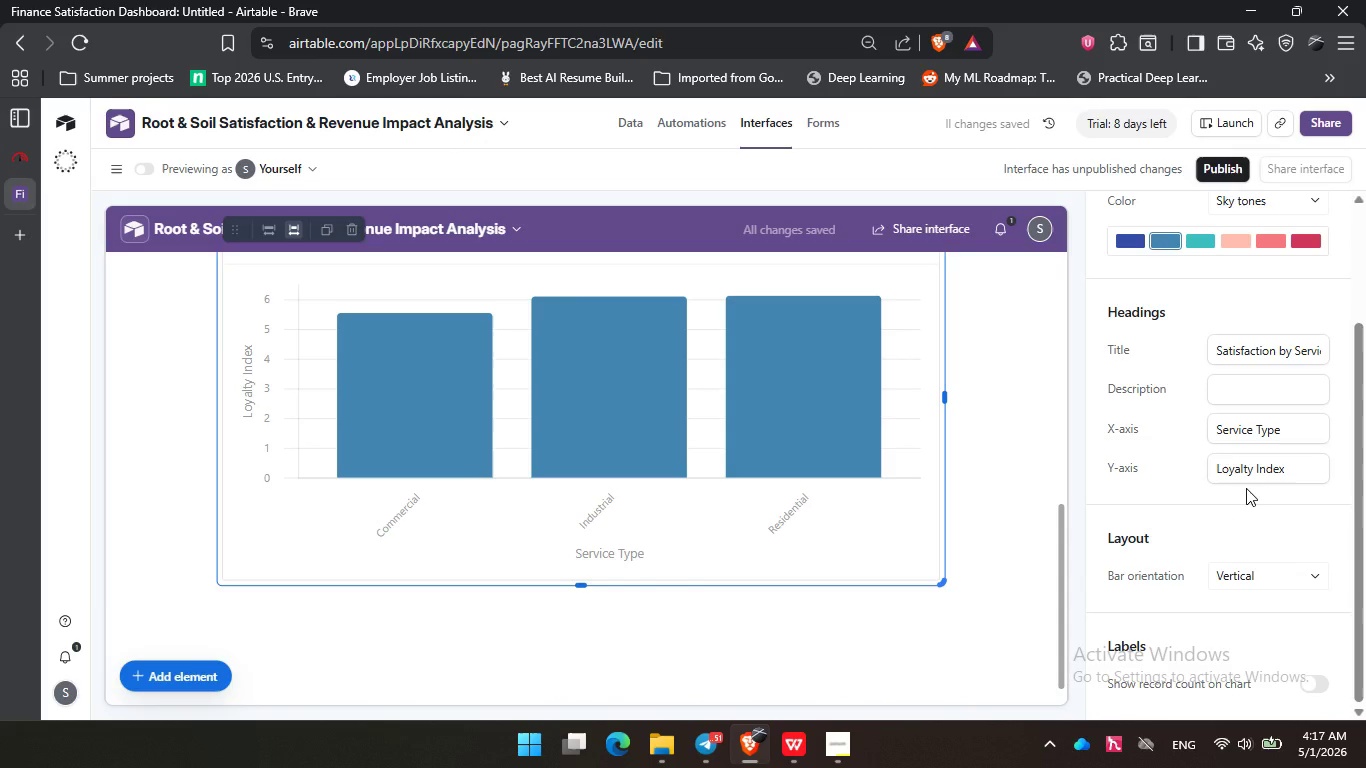 
scroll: coordinate [1246, 488], scroll_direction: down, amount: 2.0
 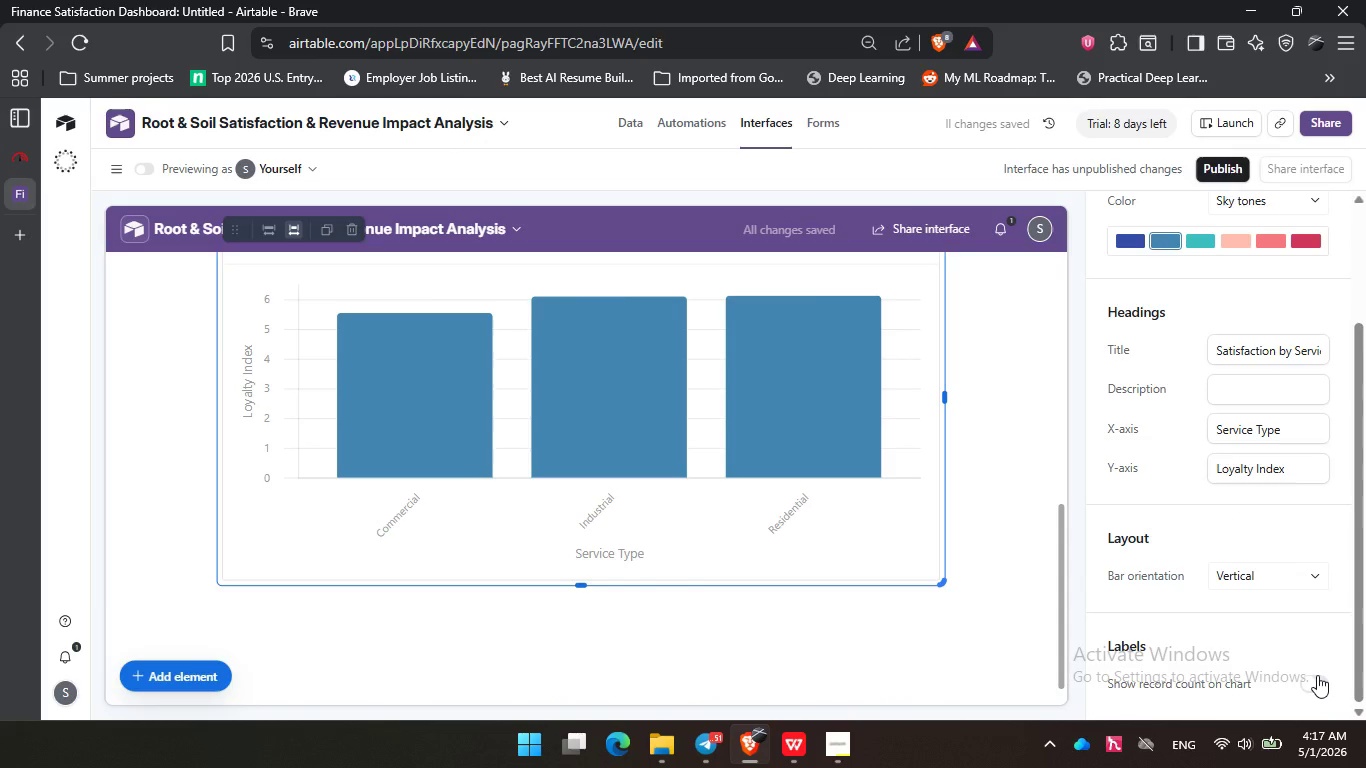 
left_click([1317, 675])
 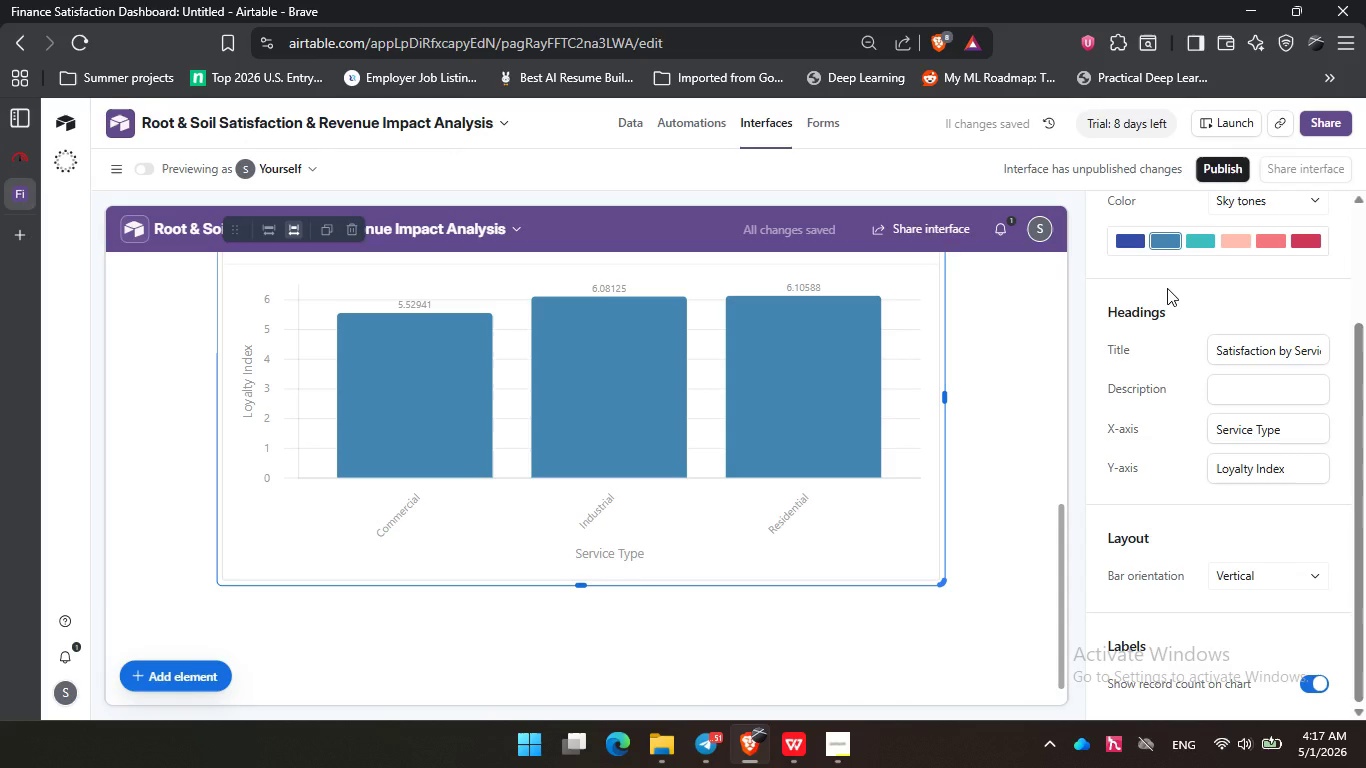 
scroll: coordinate [1167, 288], scroll_direction: up, amount: 4.0
 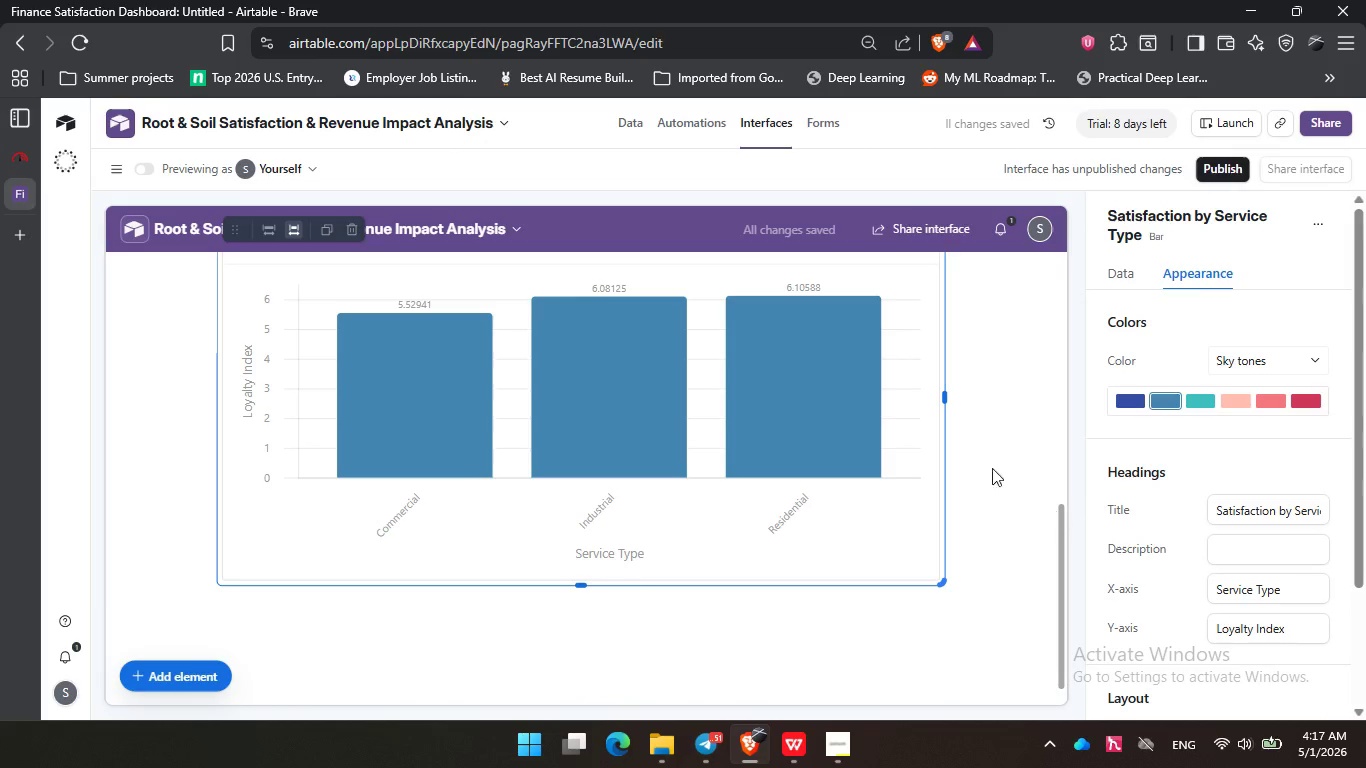 
left_click([983, 461])
 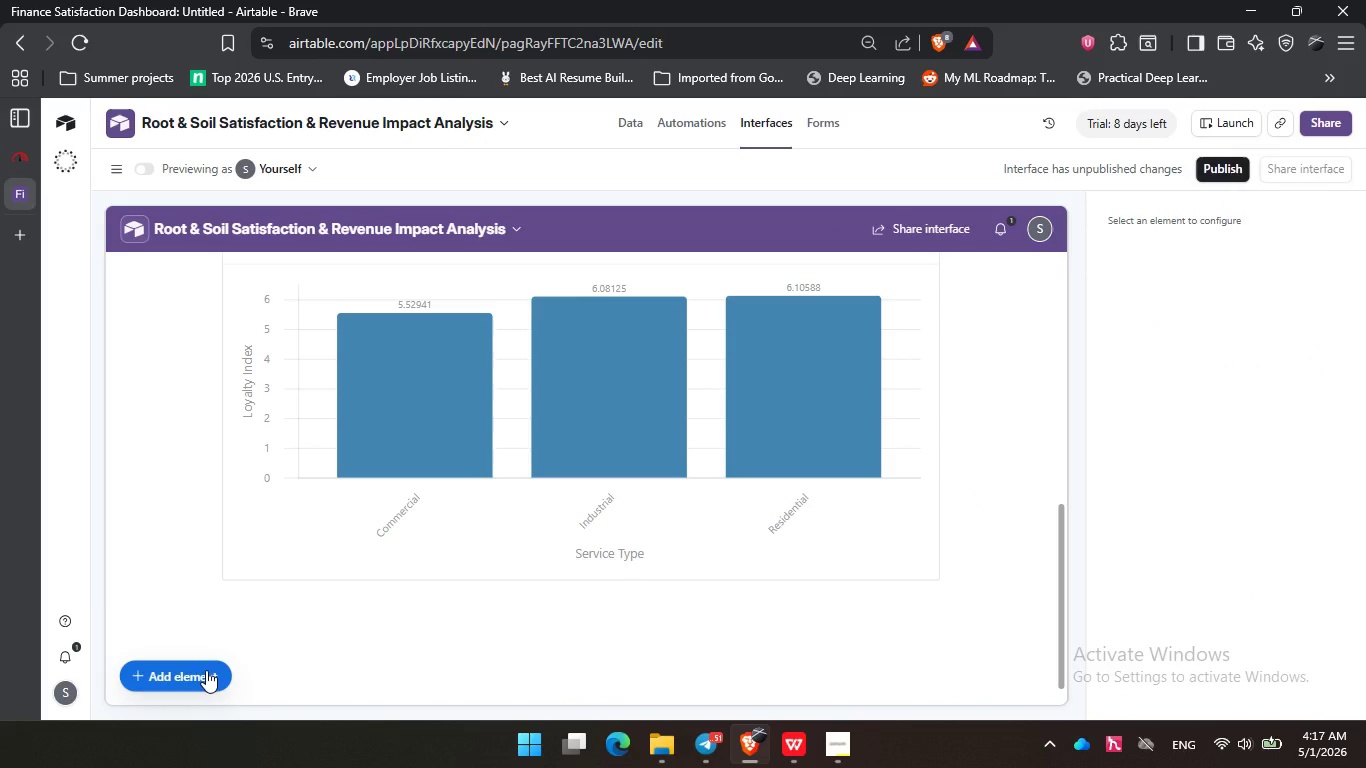 
scroll: coordinate [414, 641], scroll_direction: up, amount: 3.0
 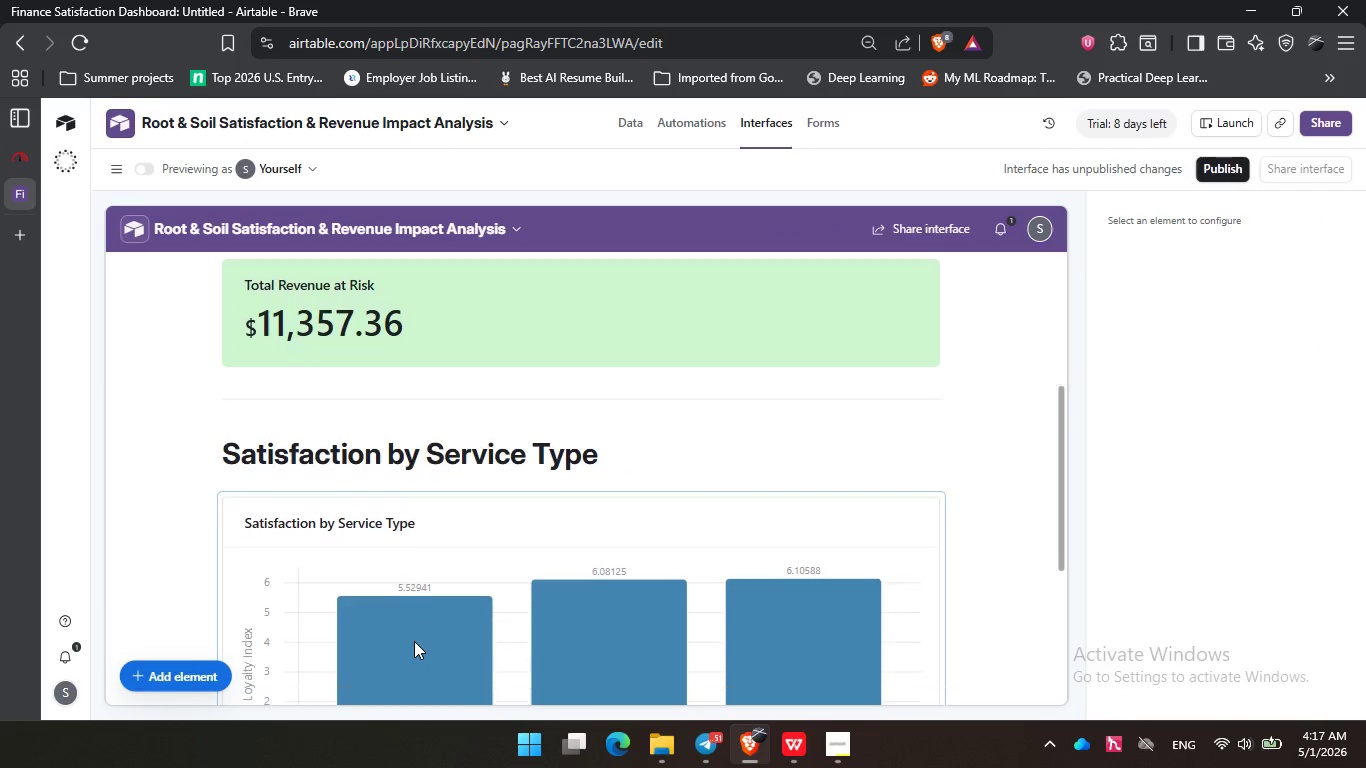 
scroll: coordinate [414, 641], scroll_direction: down, amount: 6.0
 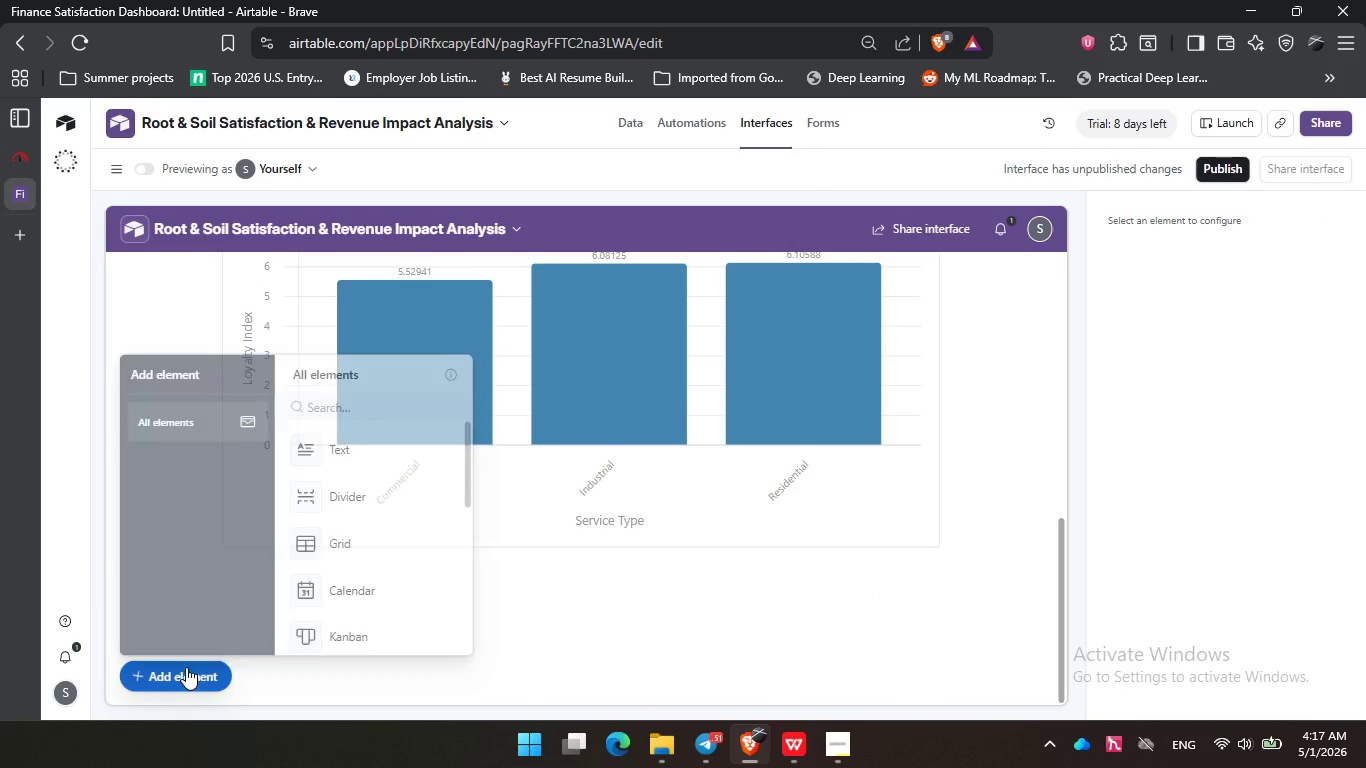 
left_click([186, 667])
 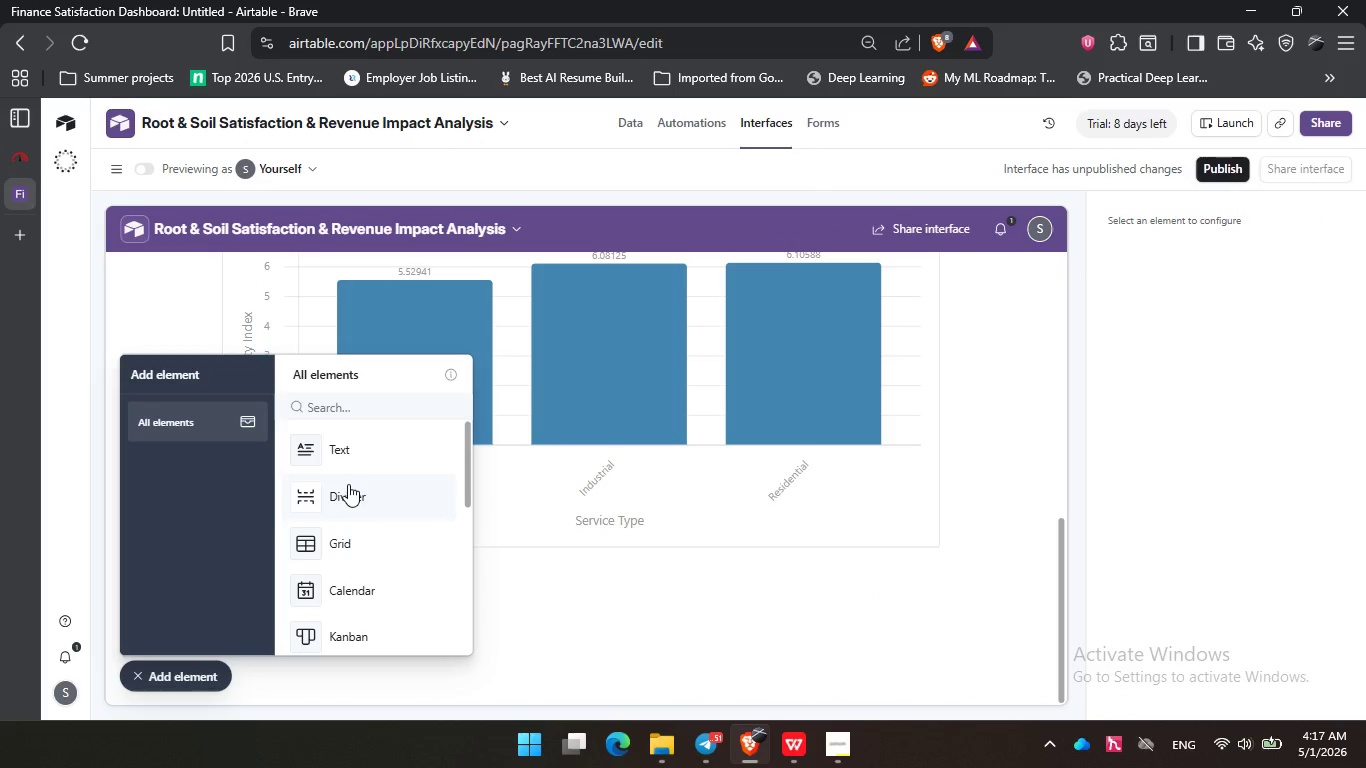 
left_click([348, 484])
 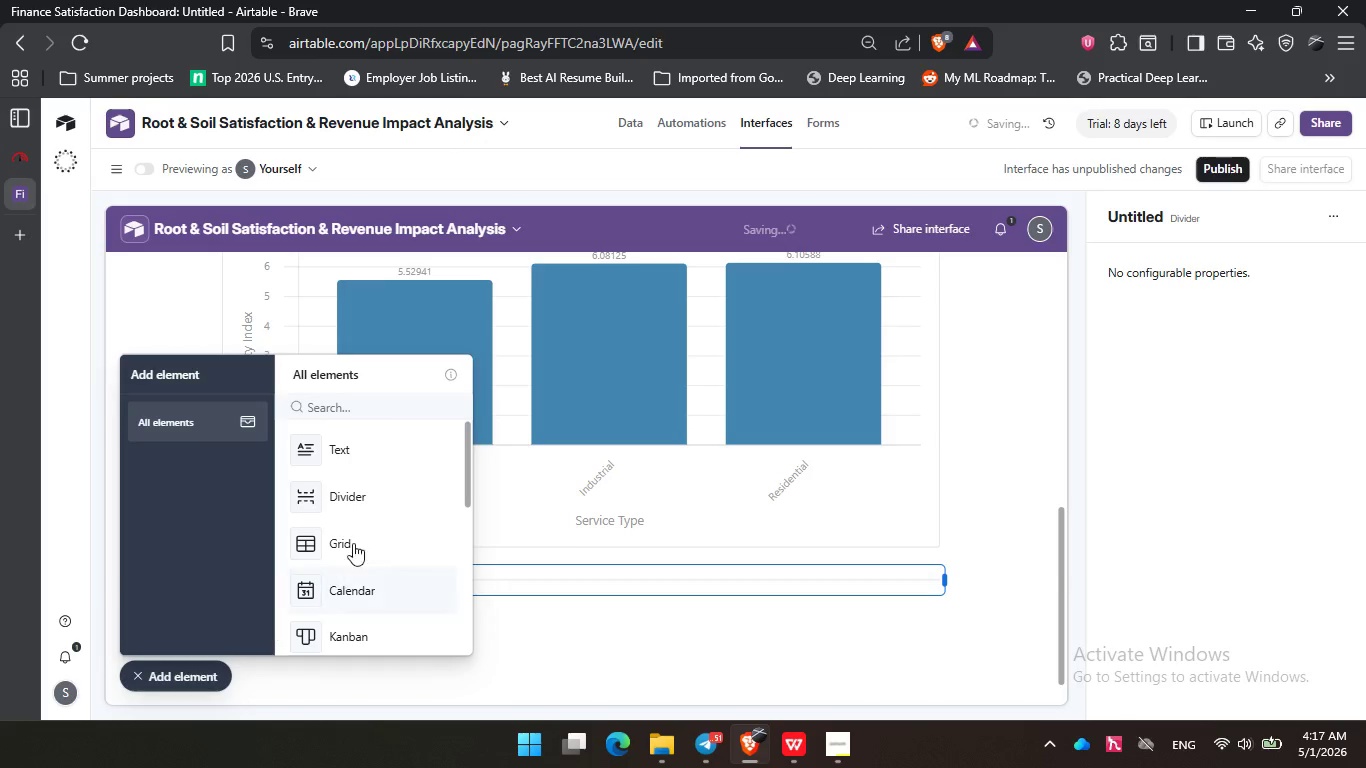 
left_click([362, 453])
 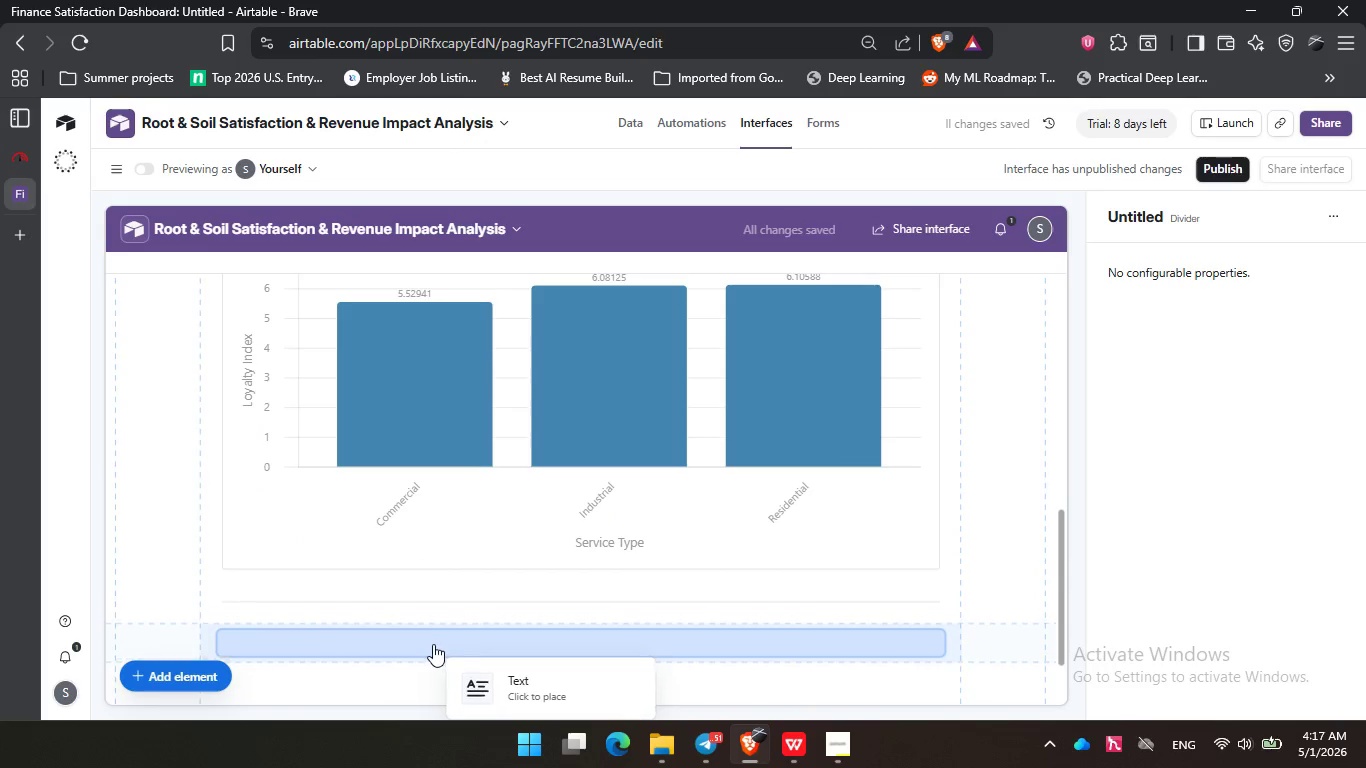 
mouse_move([398, 645])
 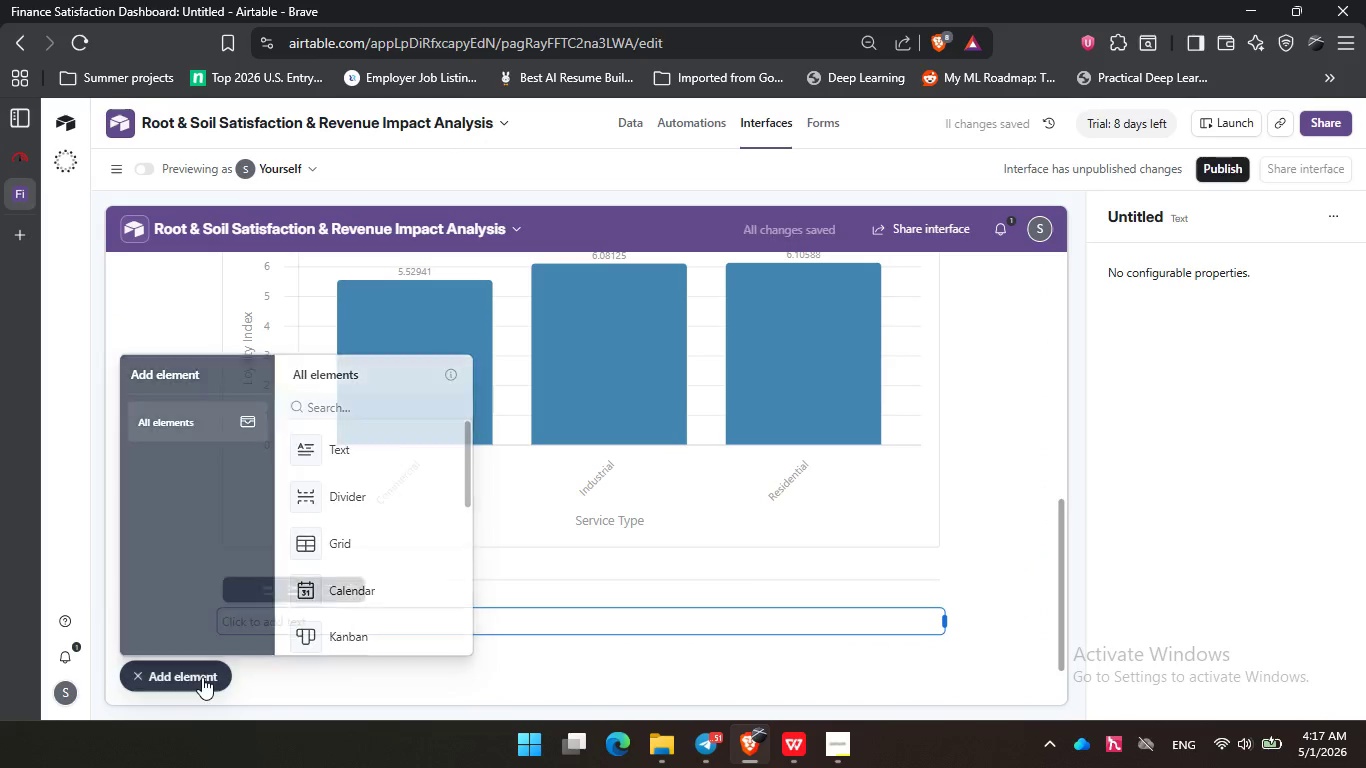 
left_click([202, 677])
 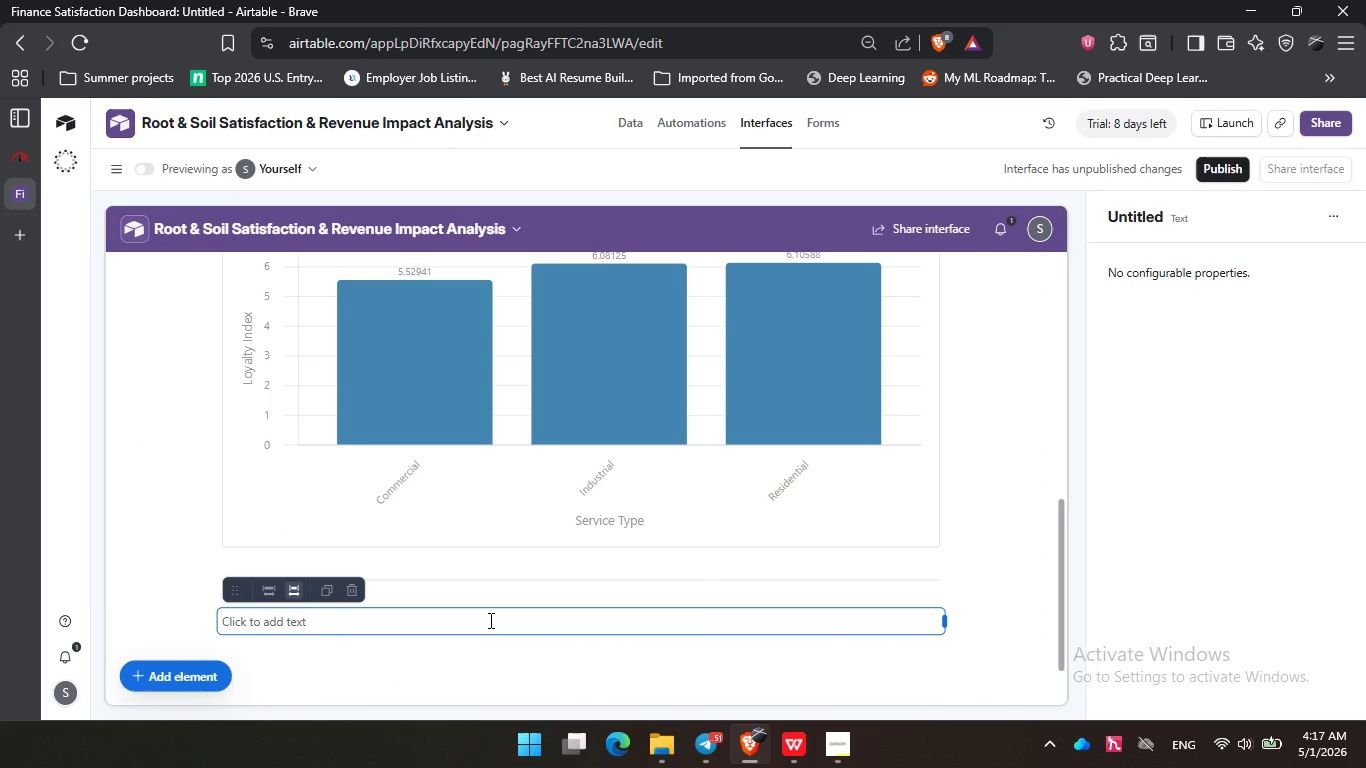 
wait(20.11)
 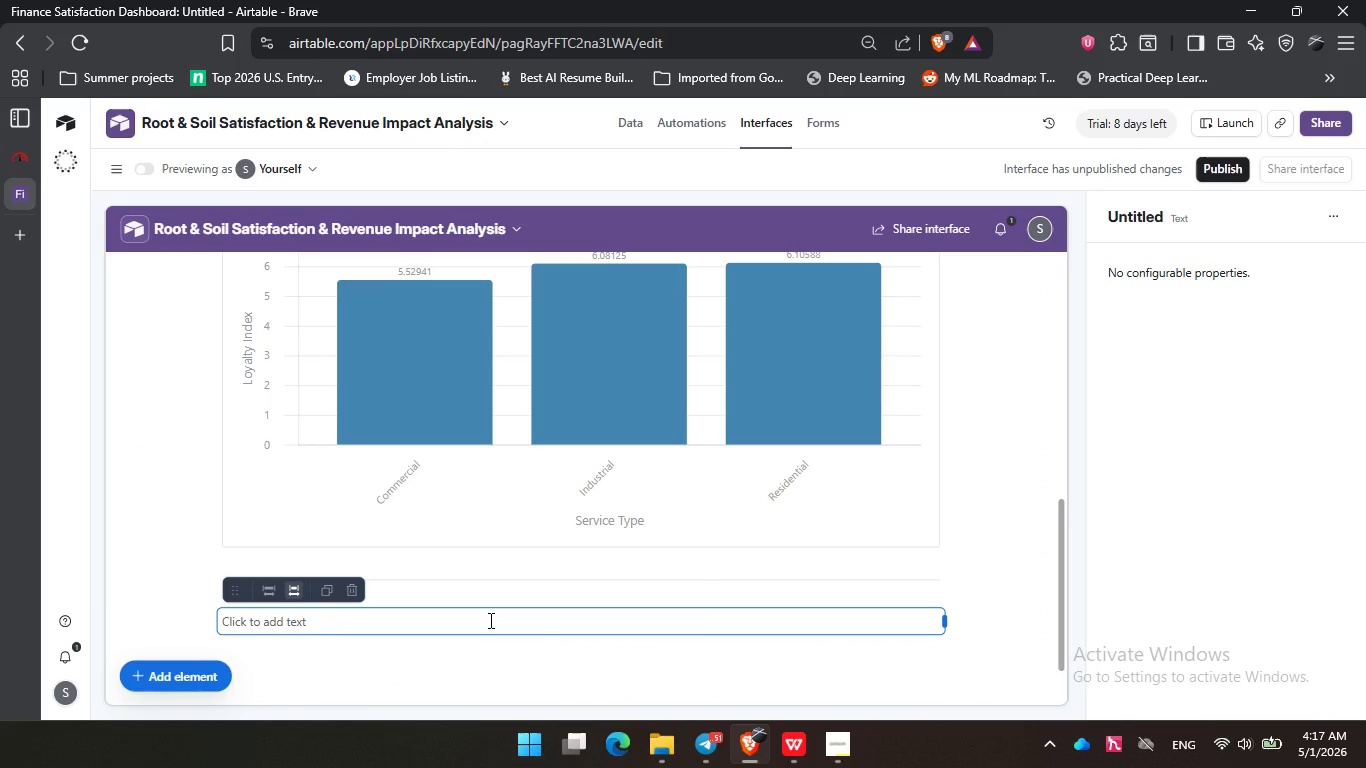 
left_click([488, 620])
 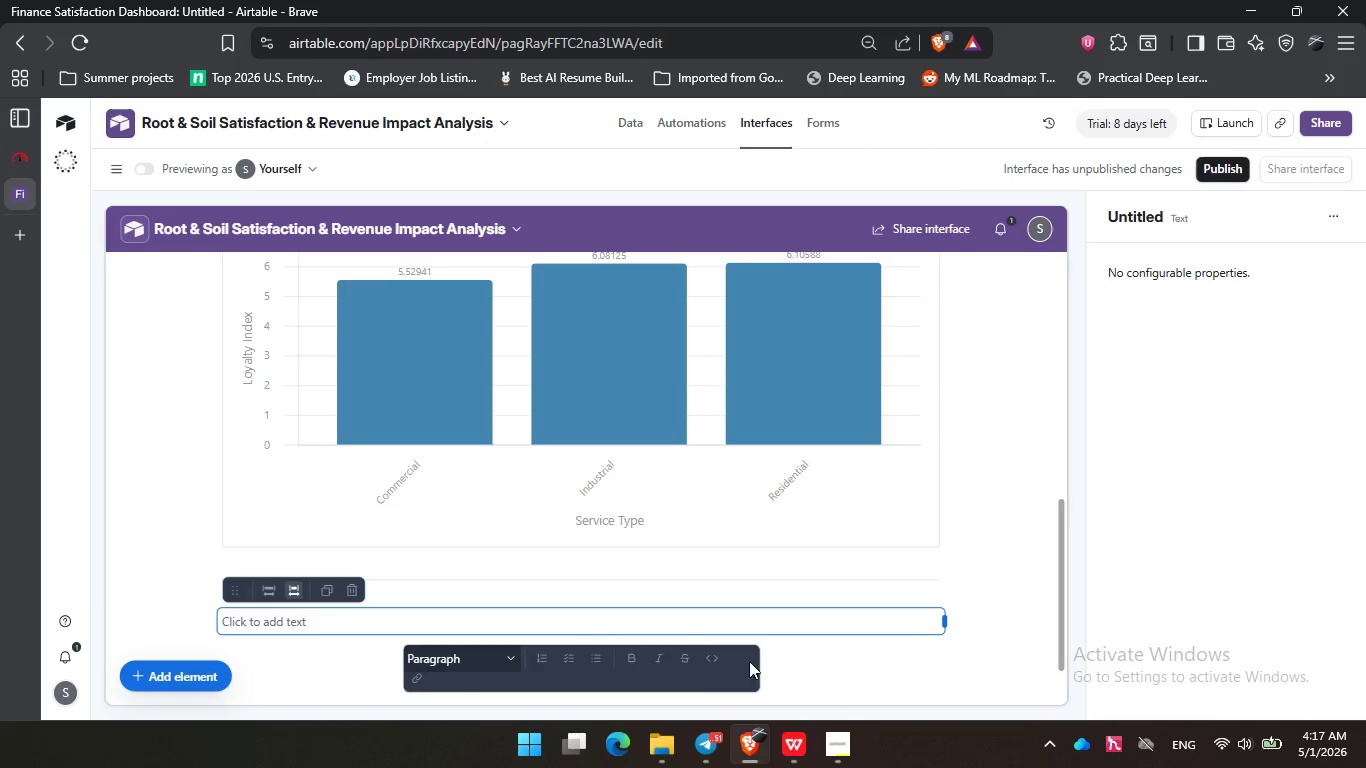 
left_click([852, 748])